 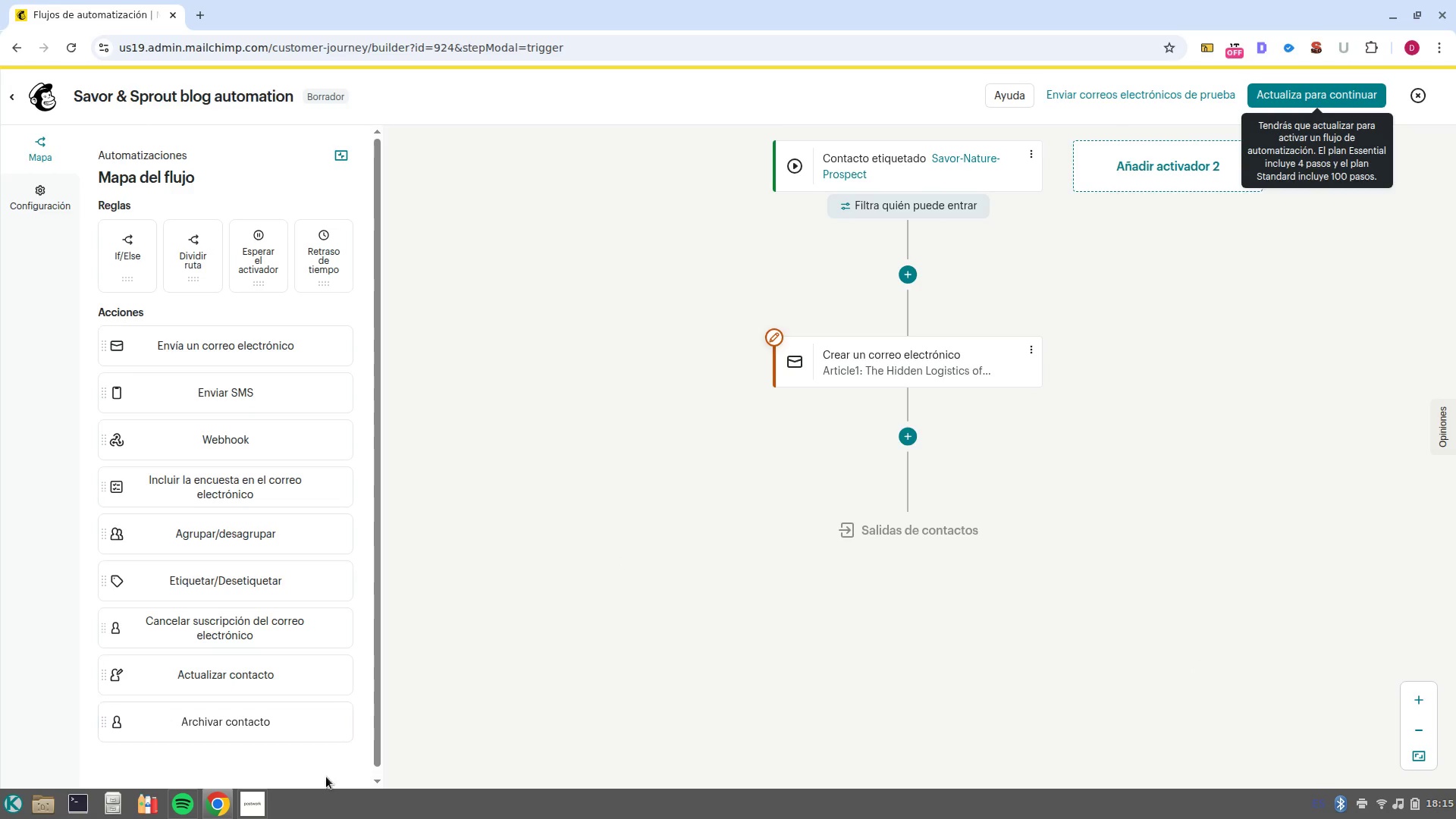 
left_click([900, 443])
 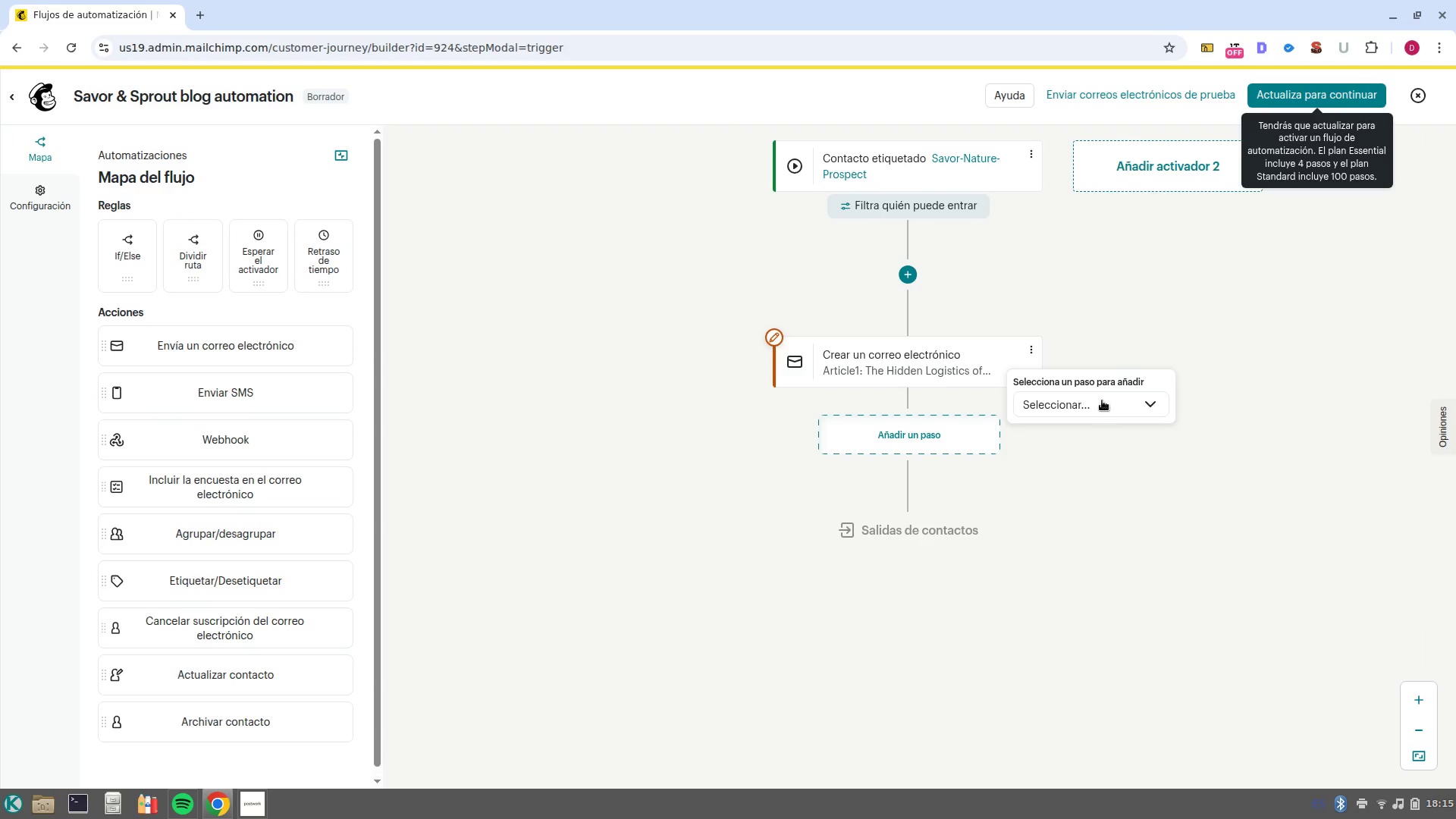 
left_click([1102, 400])
 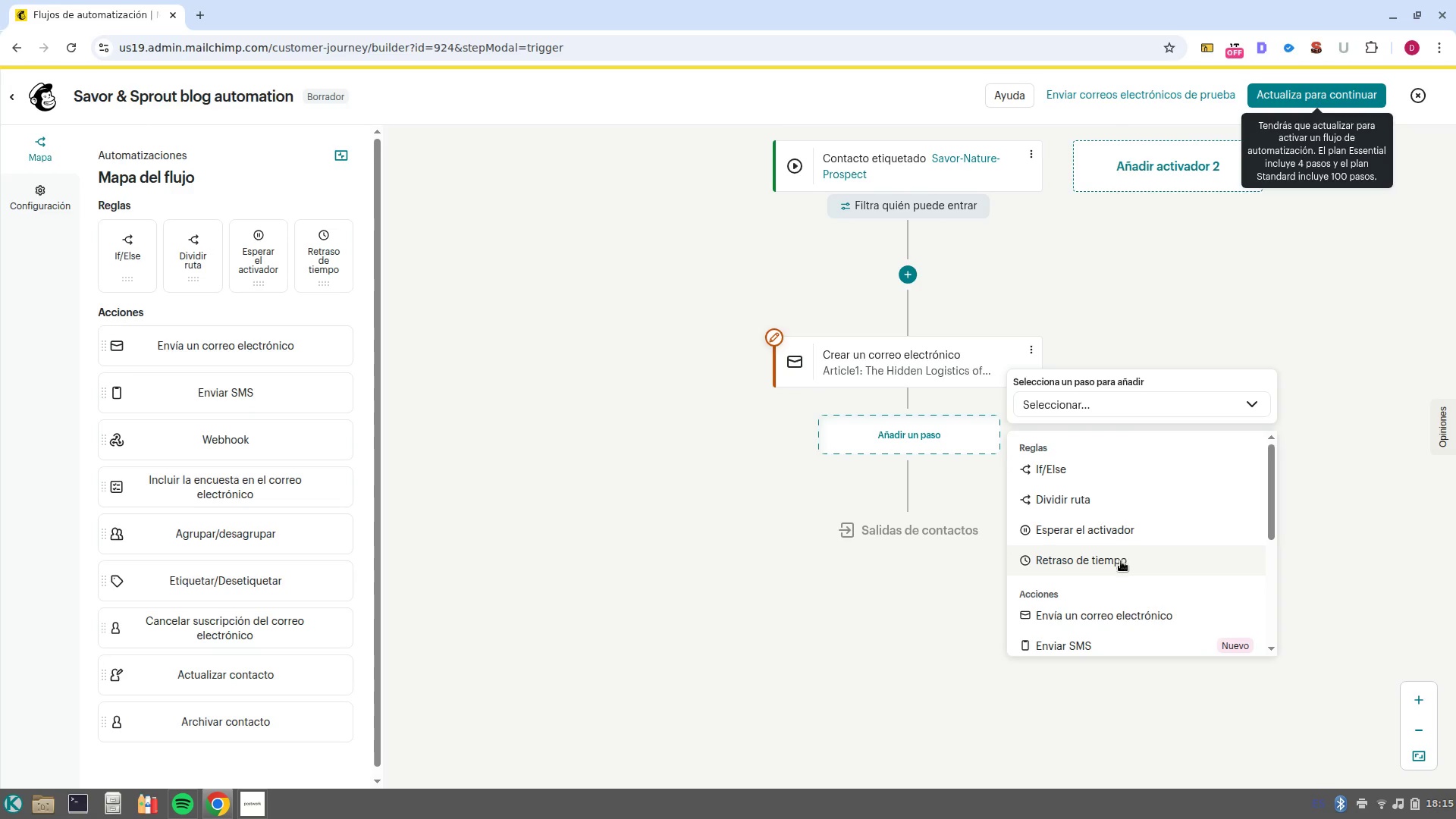 
left_click([1121, 561])
 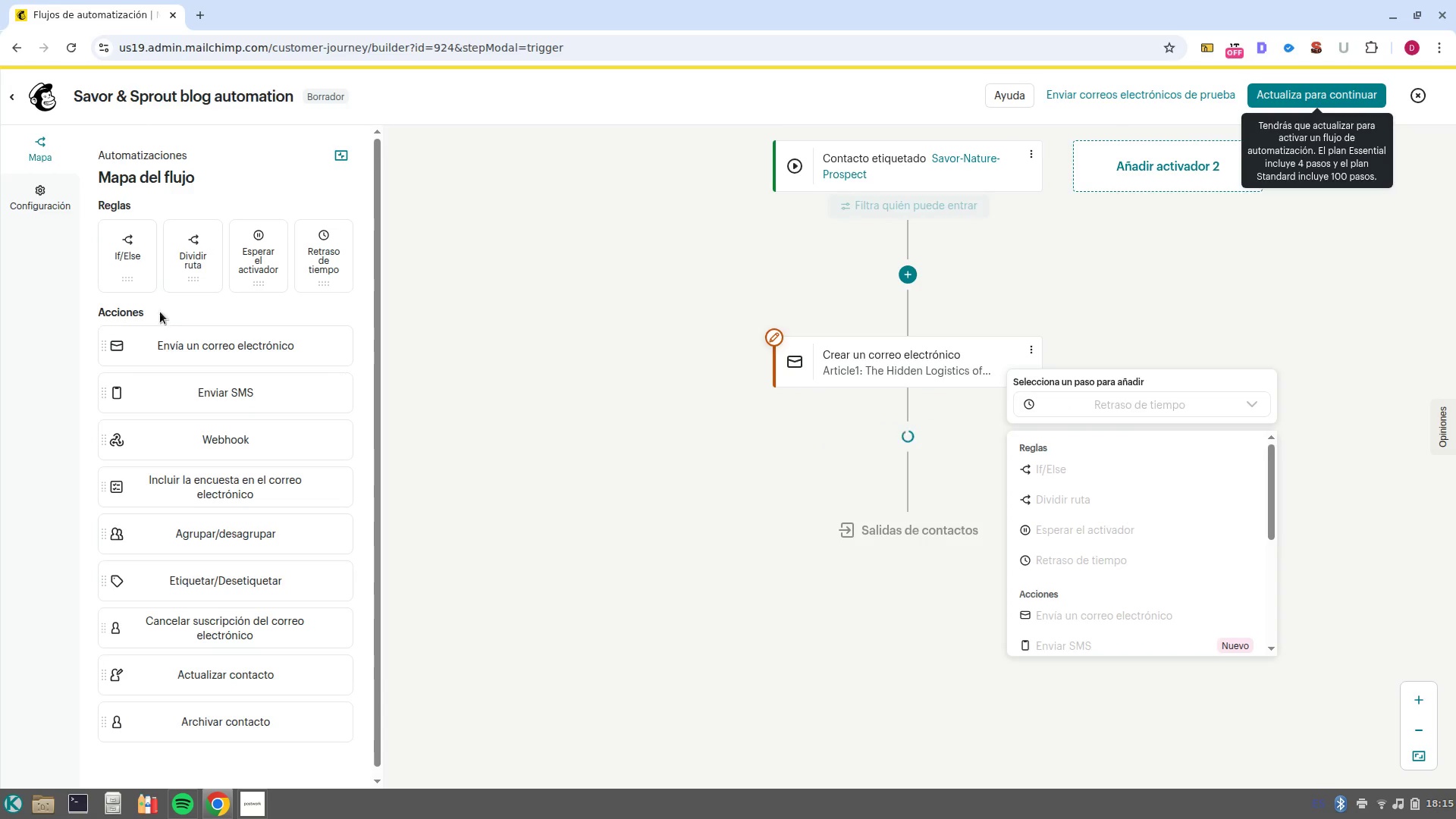 
mouse_move([136, 310])
 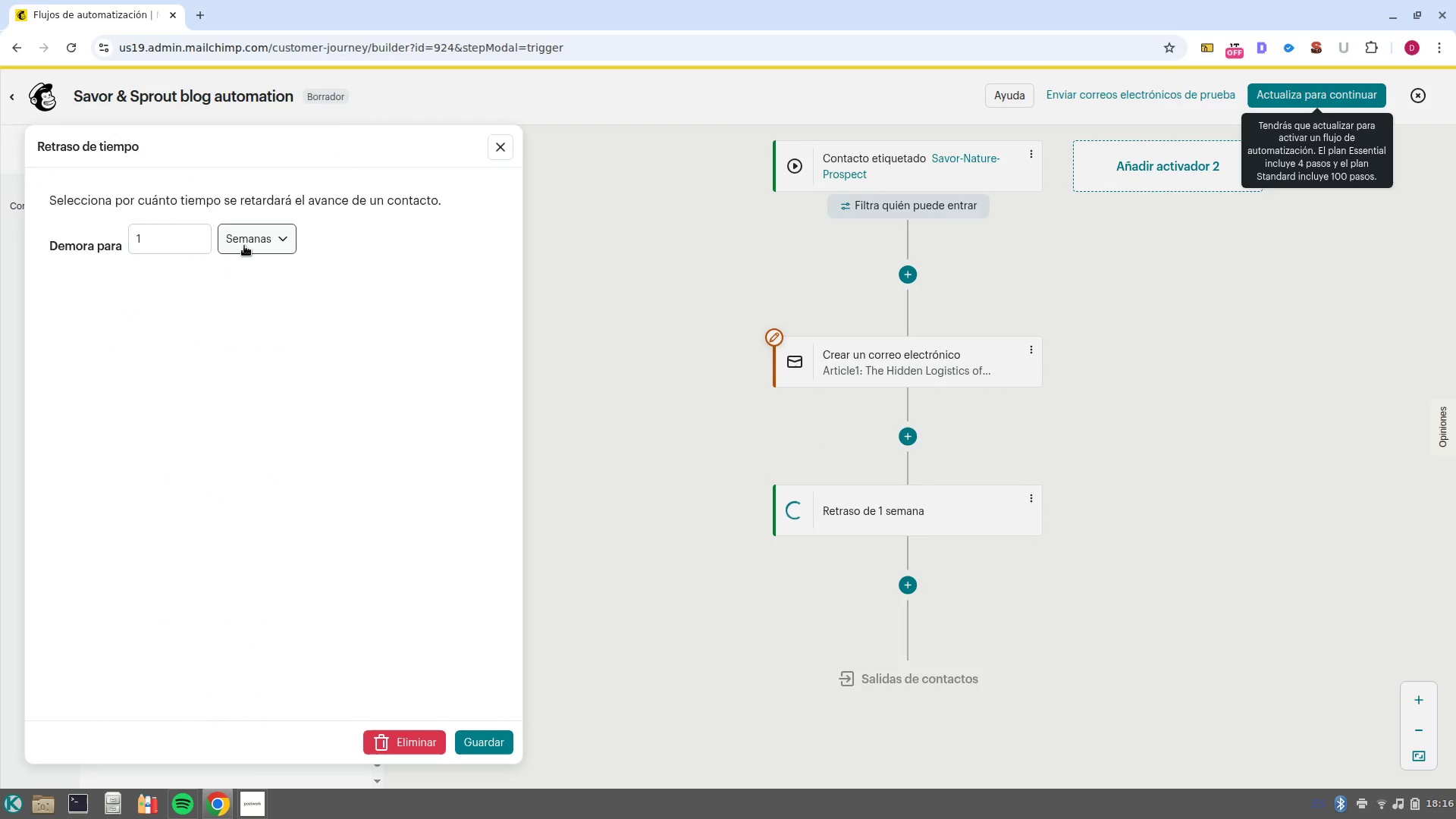 
left_click([244, 246])
 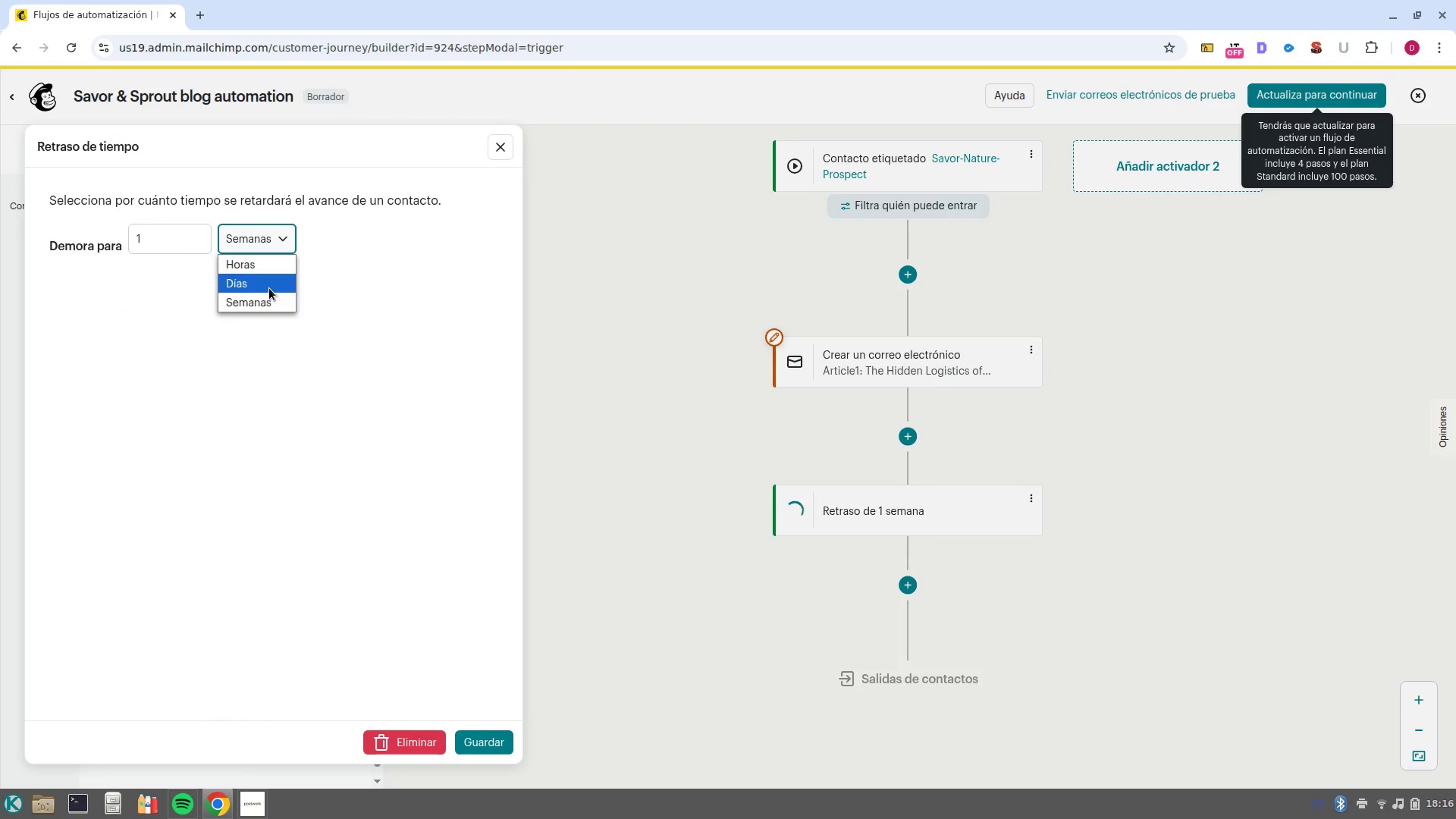 
left_click([269, 288])
 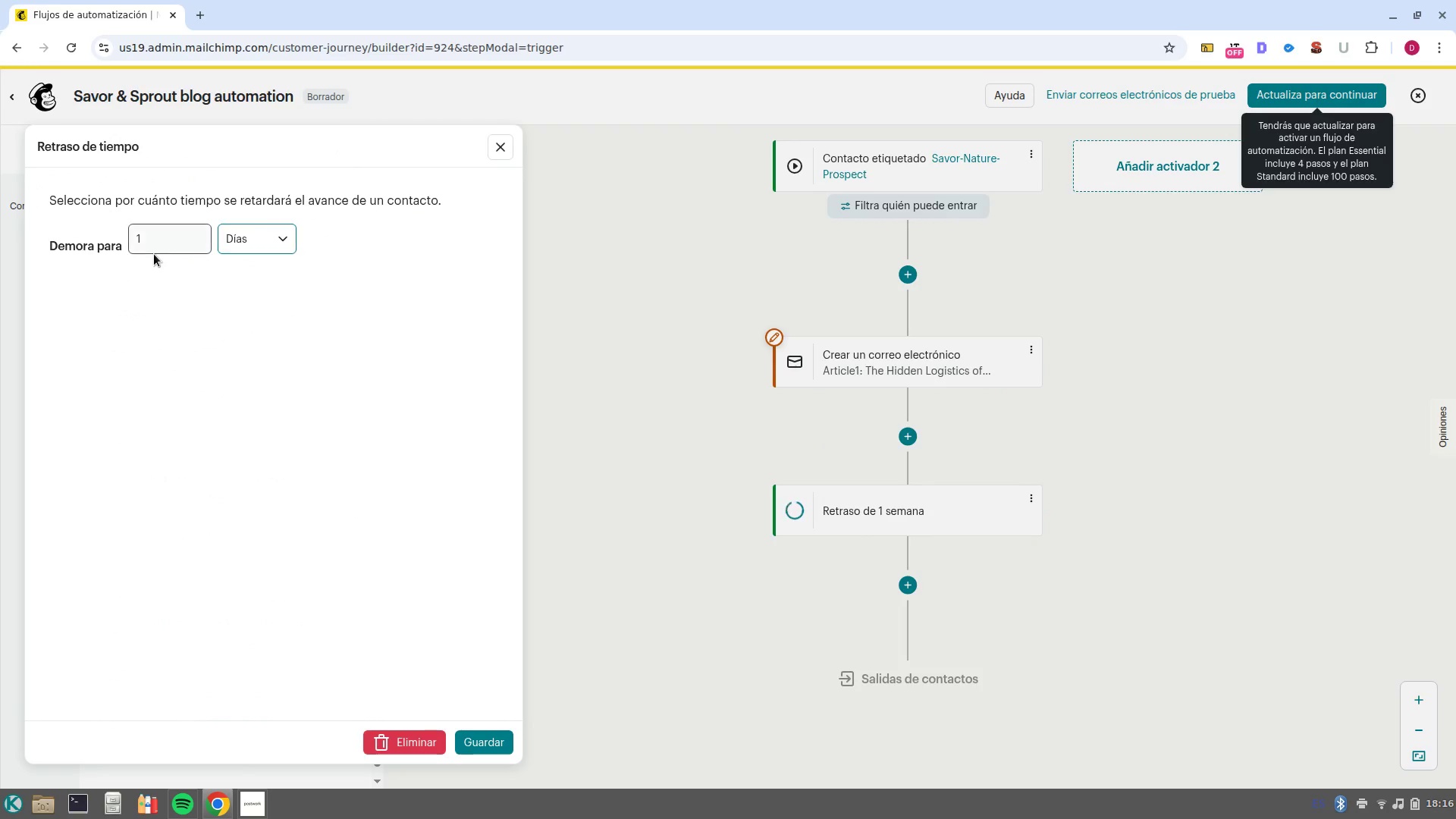 
left_click([154, 254])
 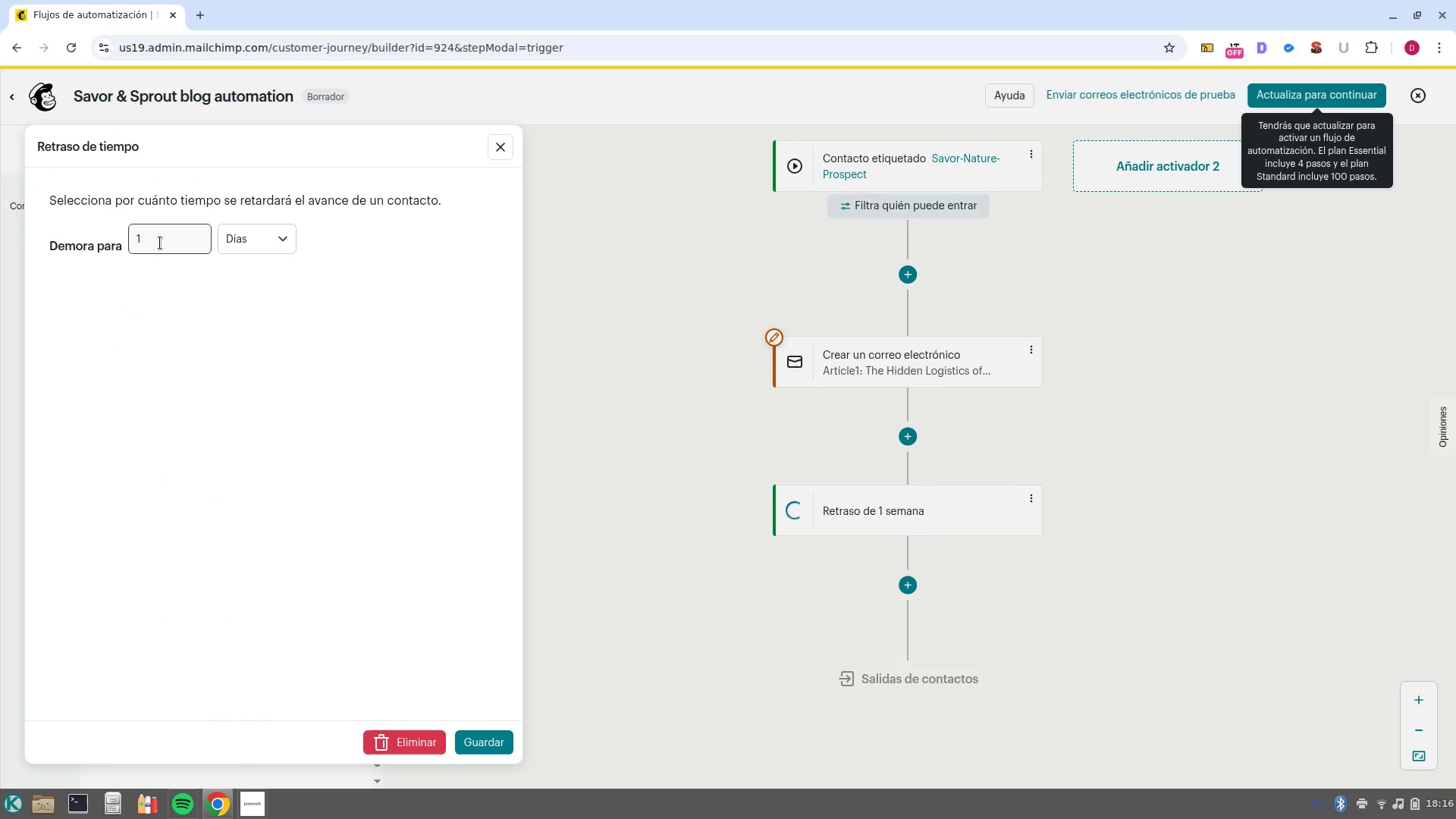 
left_click([160, 243])
 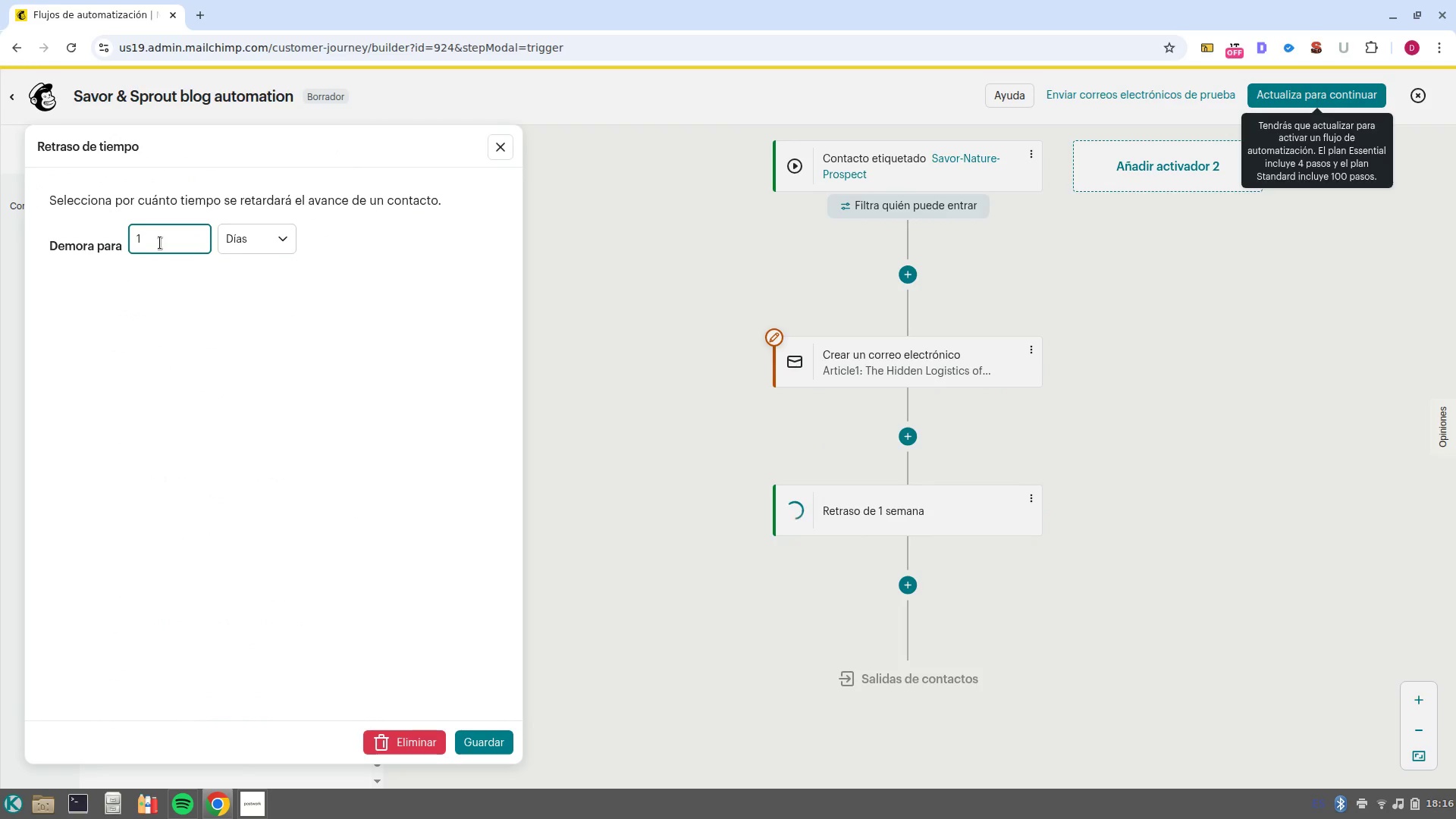 
key(Backspace)
 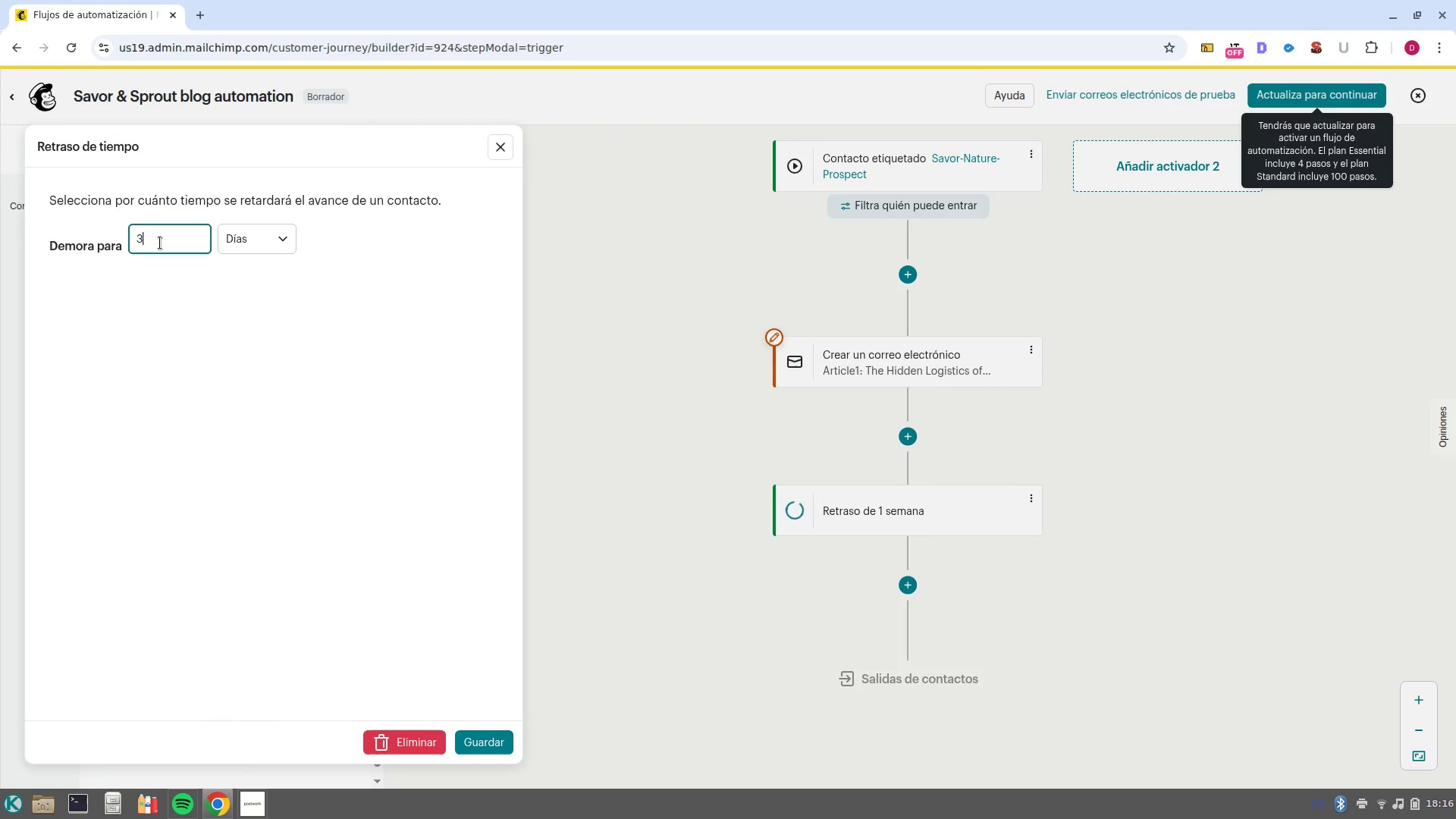 
key(3)
 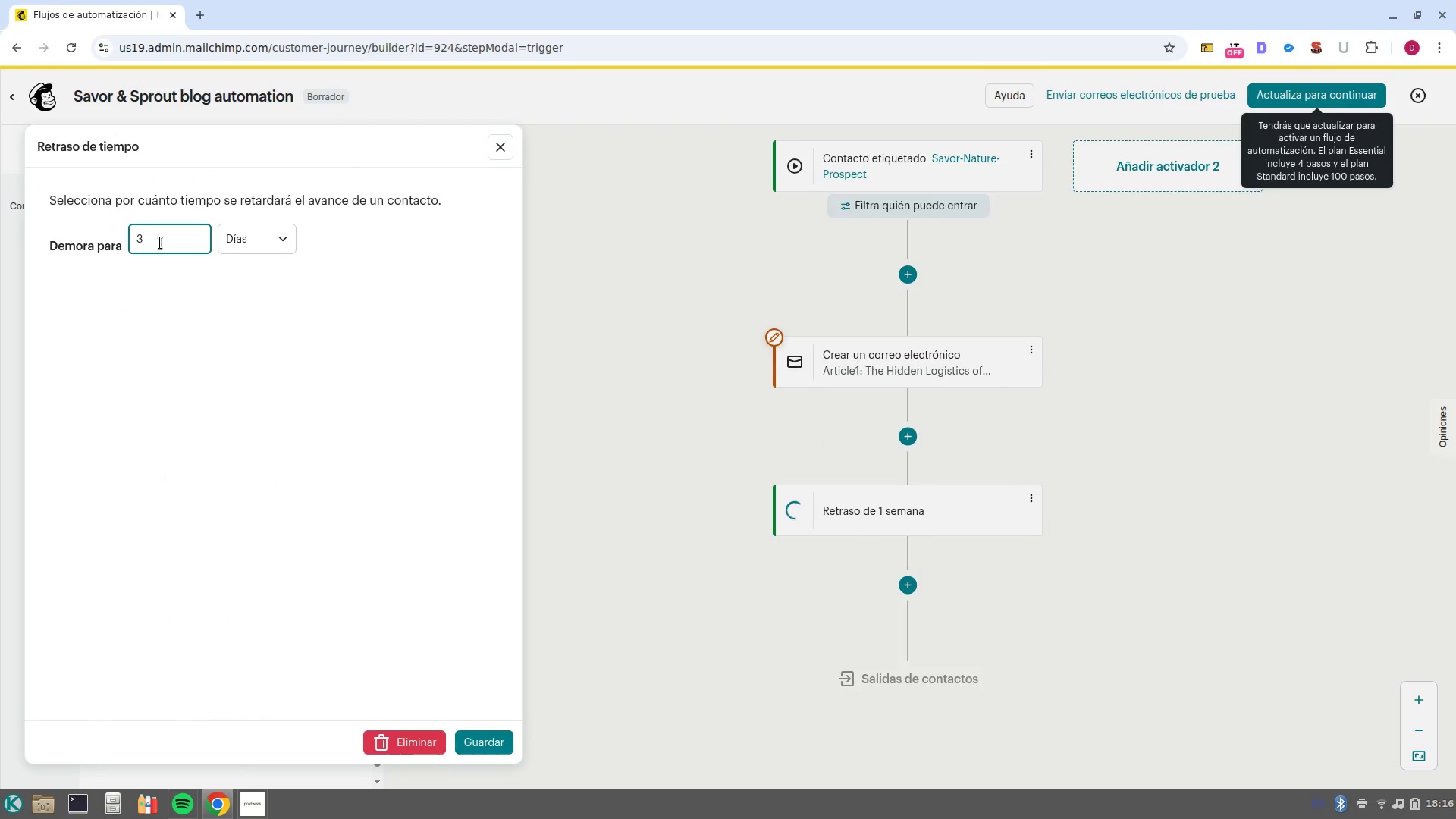 
key(NumpadEnter)
 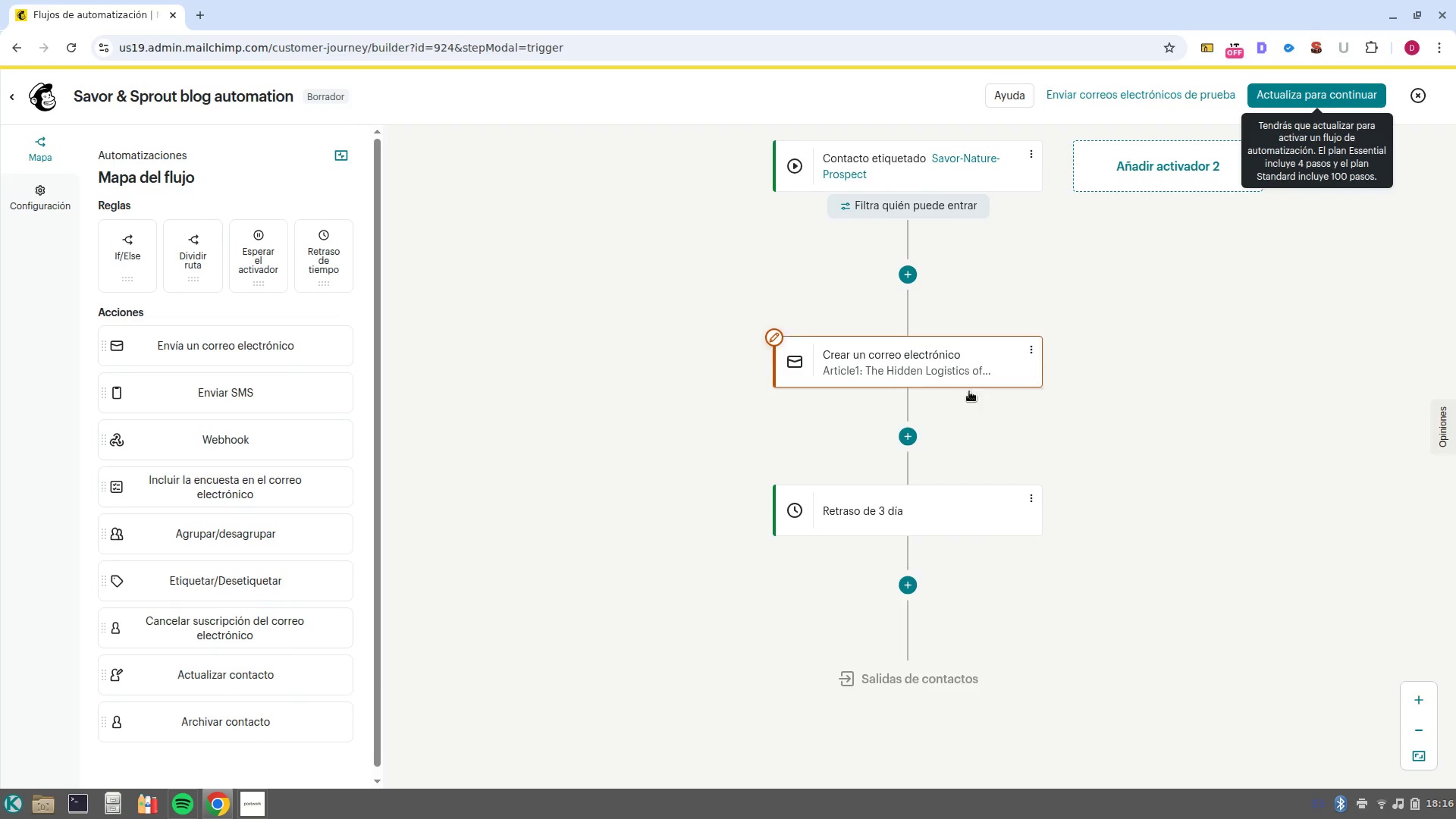 
scroll: coordinate [999, 435], scroll_direction: down, amount: 2.0
 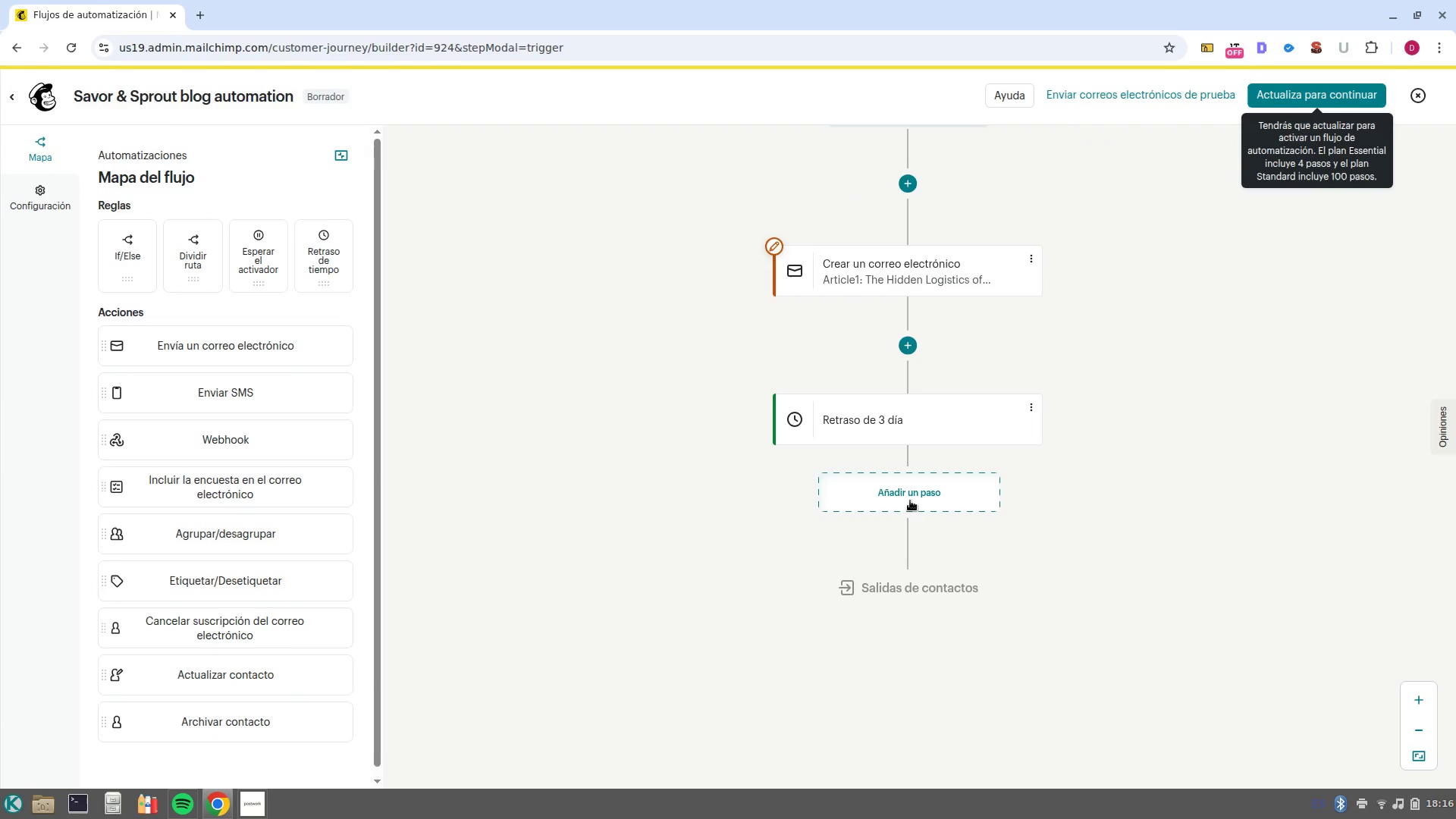 
left_click([910, 500])
 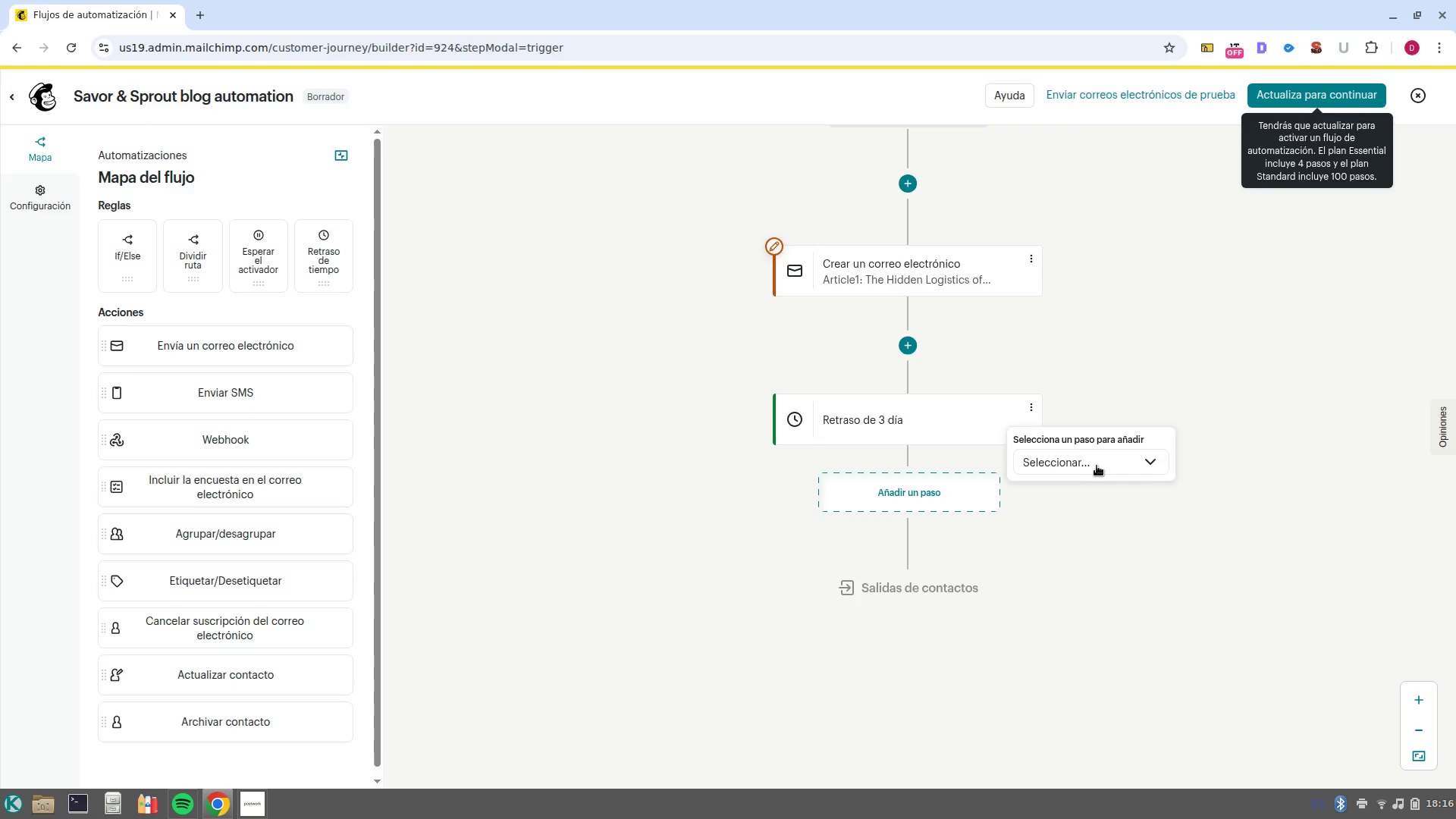 
left_click([1095, 455])
 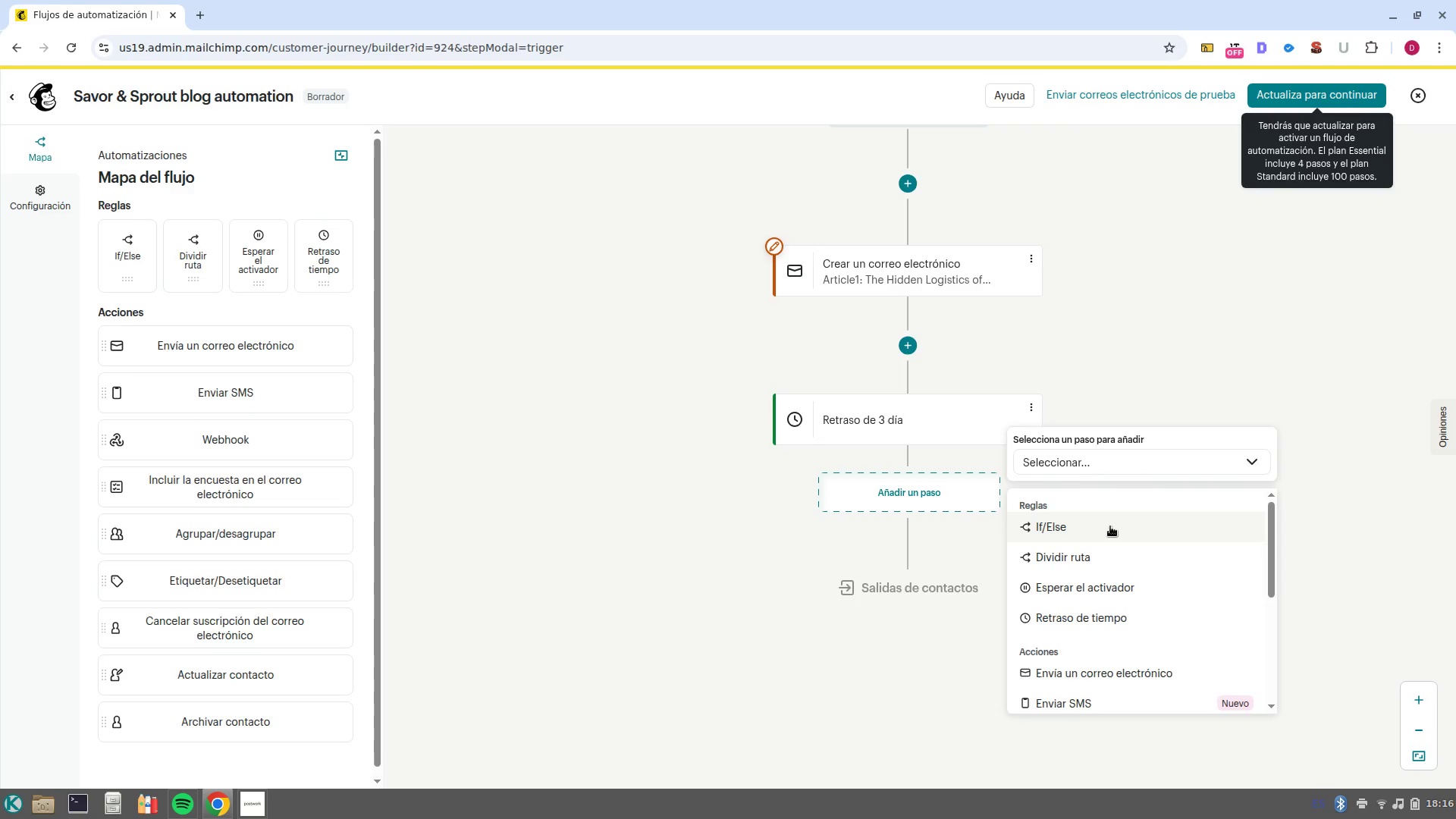 
left_click([1110, 526])
 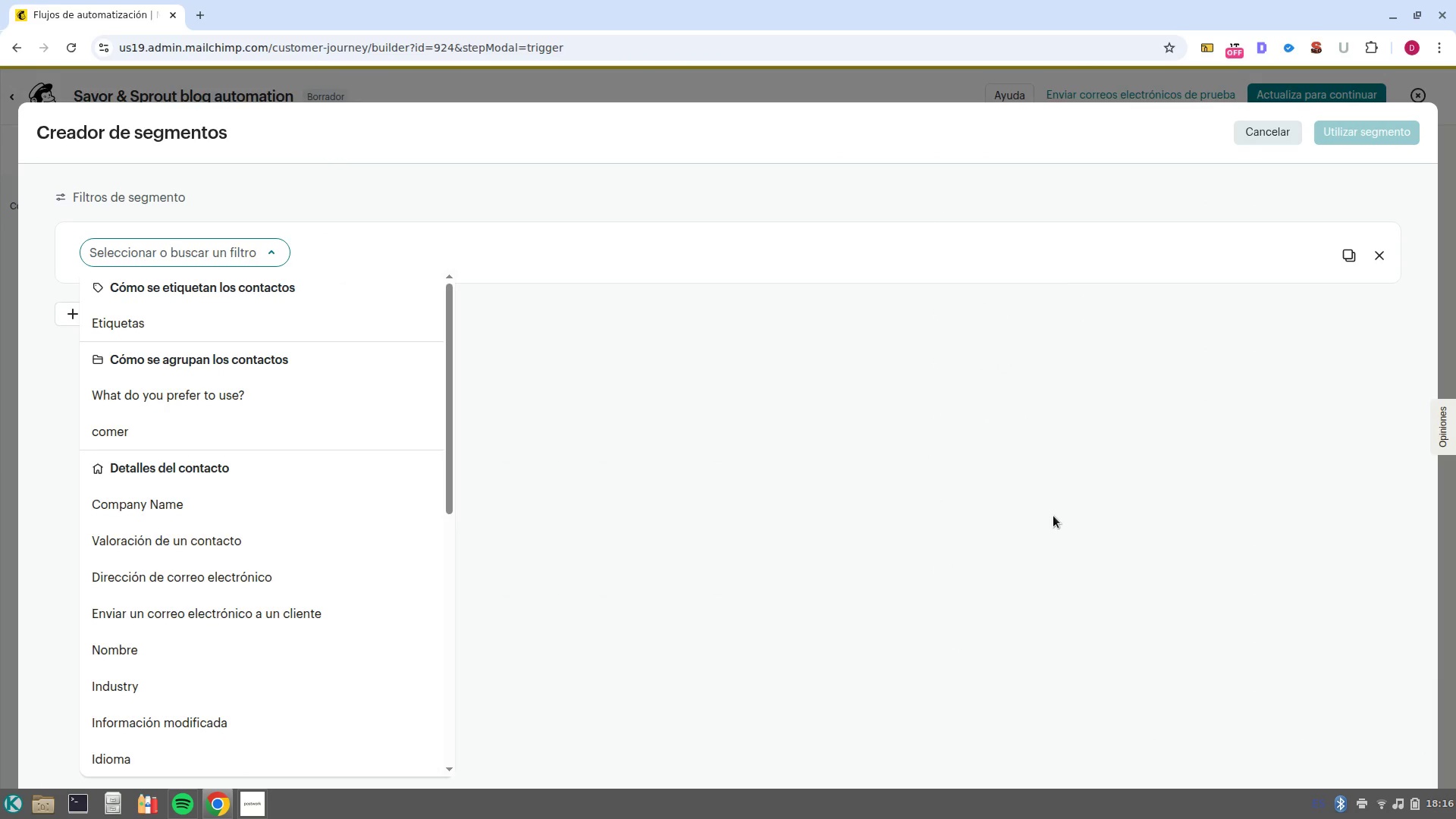 
wait(10.14)
 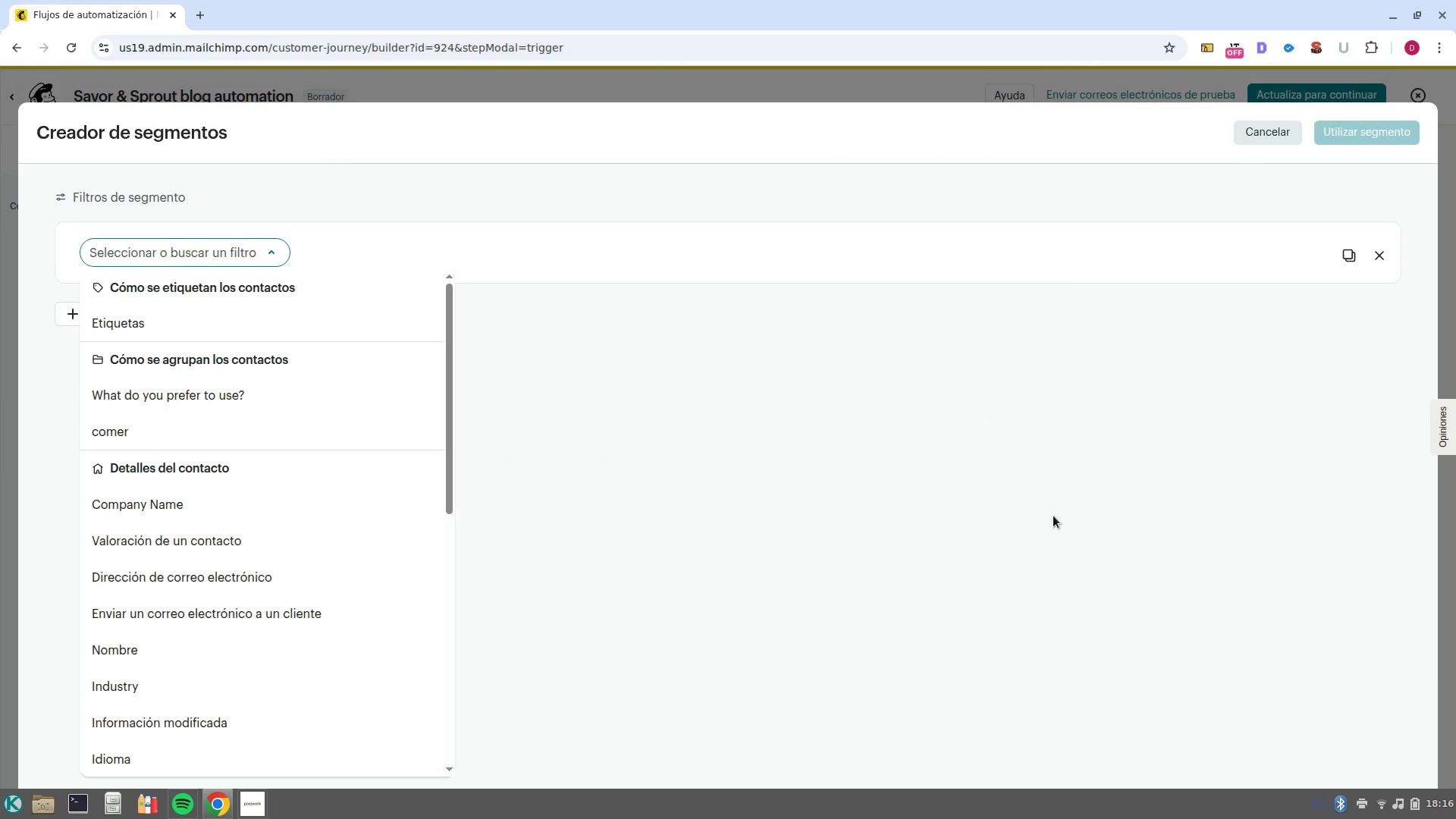 
scroll: coordinate [334, 592], scroll_direction: down, amount: 2.0
 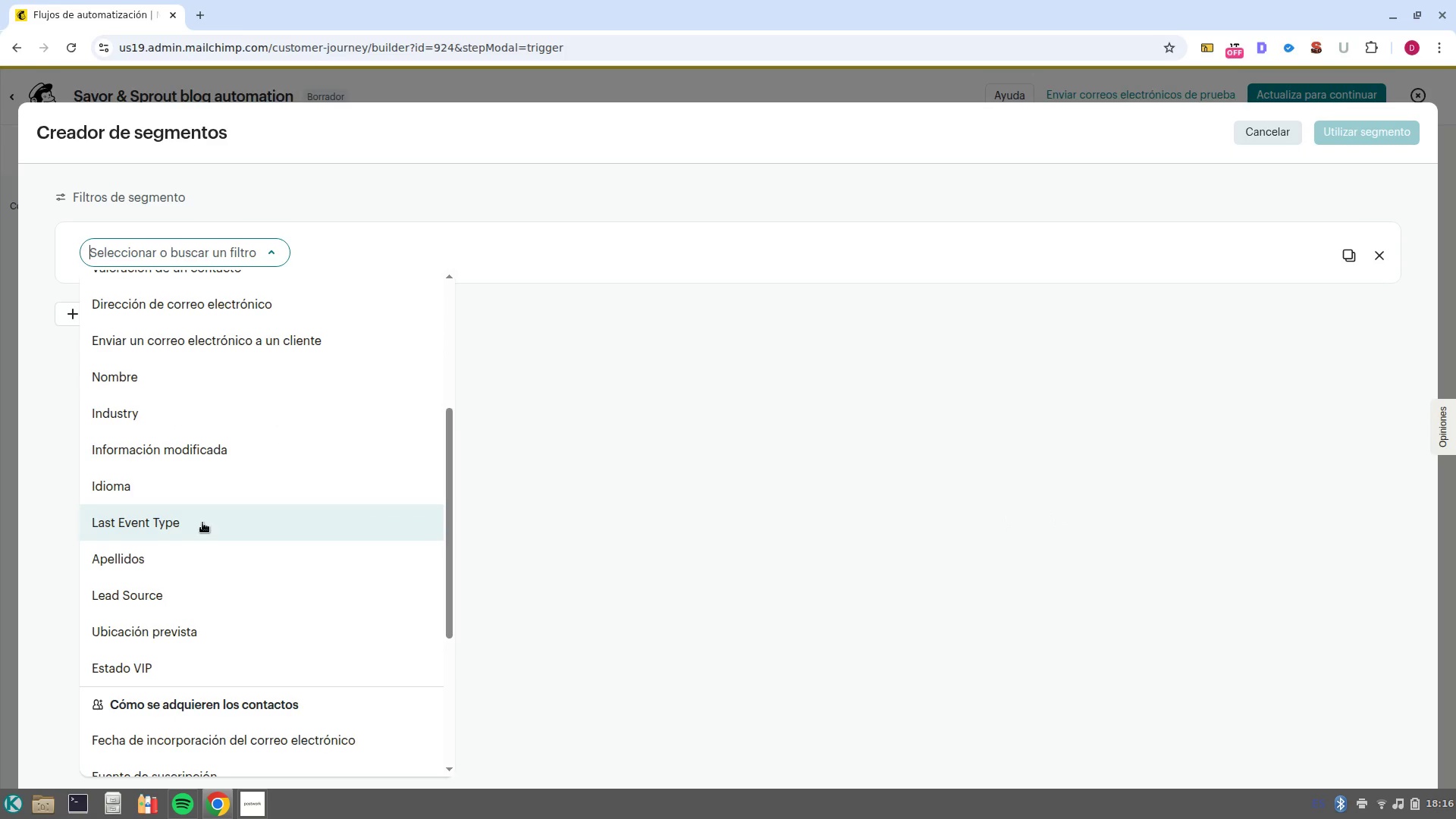 
scroll: coordinate [221, 499], scroll_direction: up, amount: 3.0
 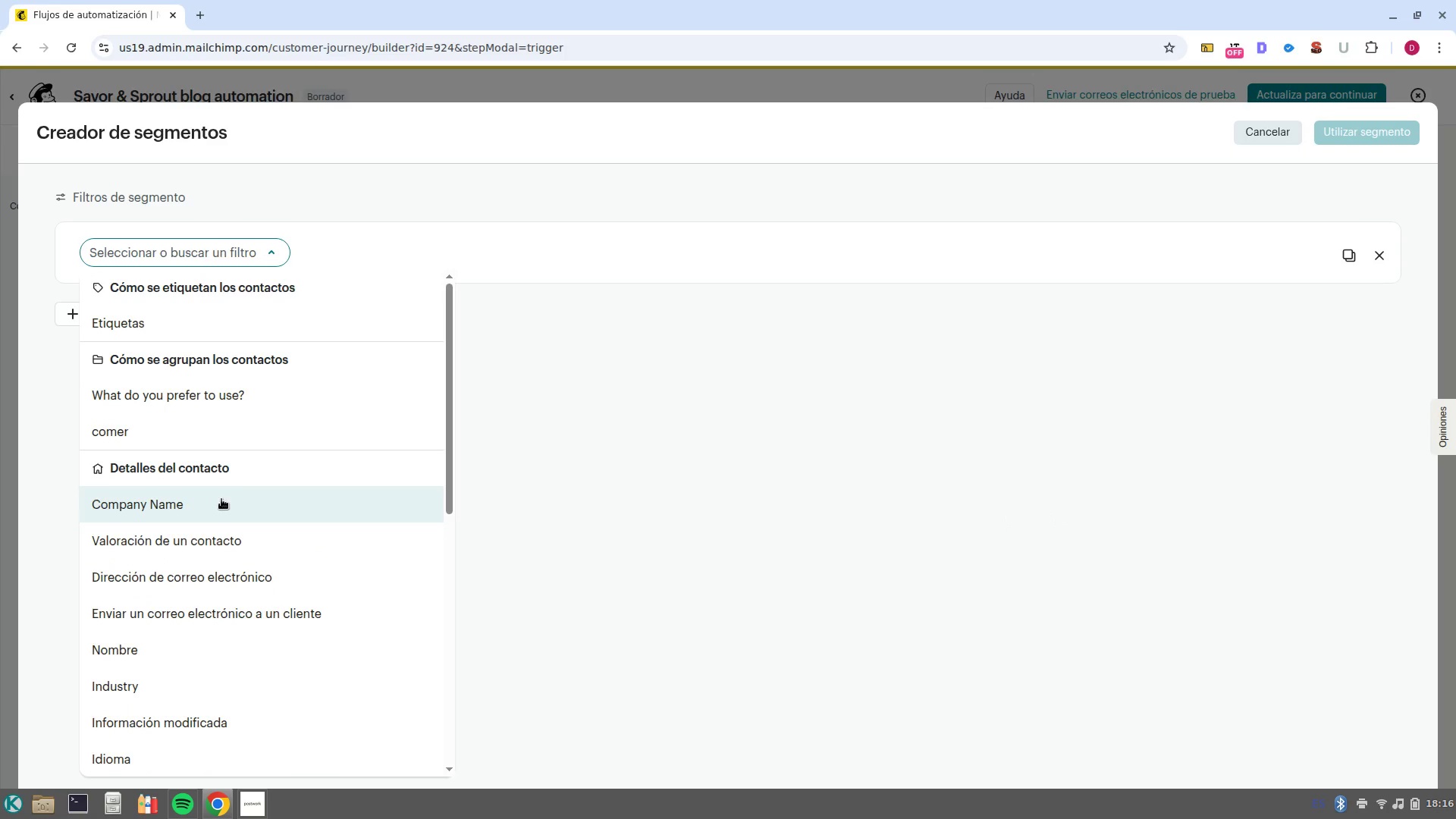 
wait(8.93)
 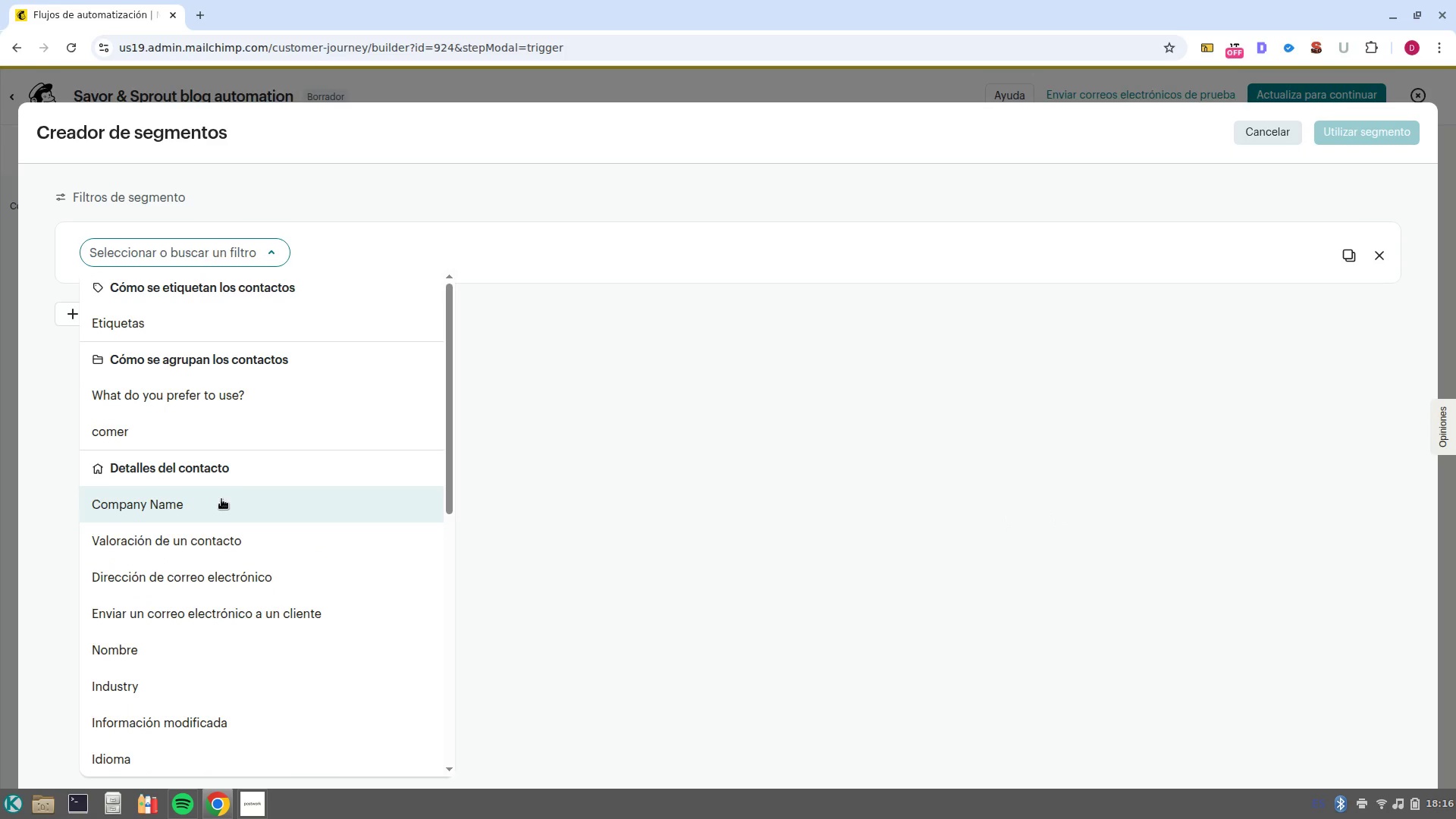 
left_click([234, 327])
 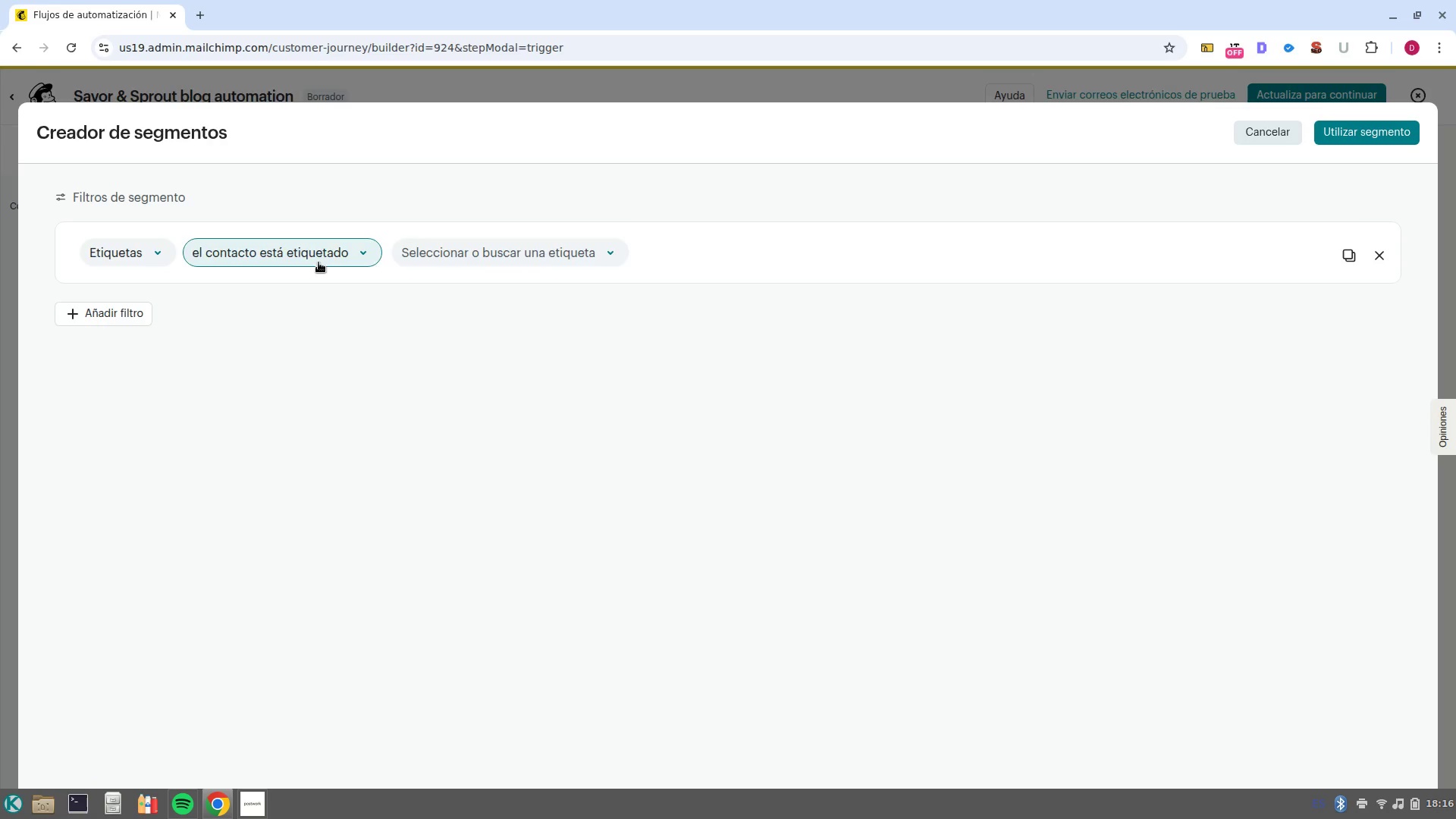 
left_click([535, 256])
 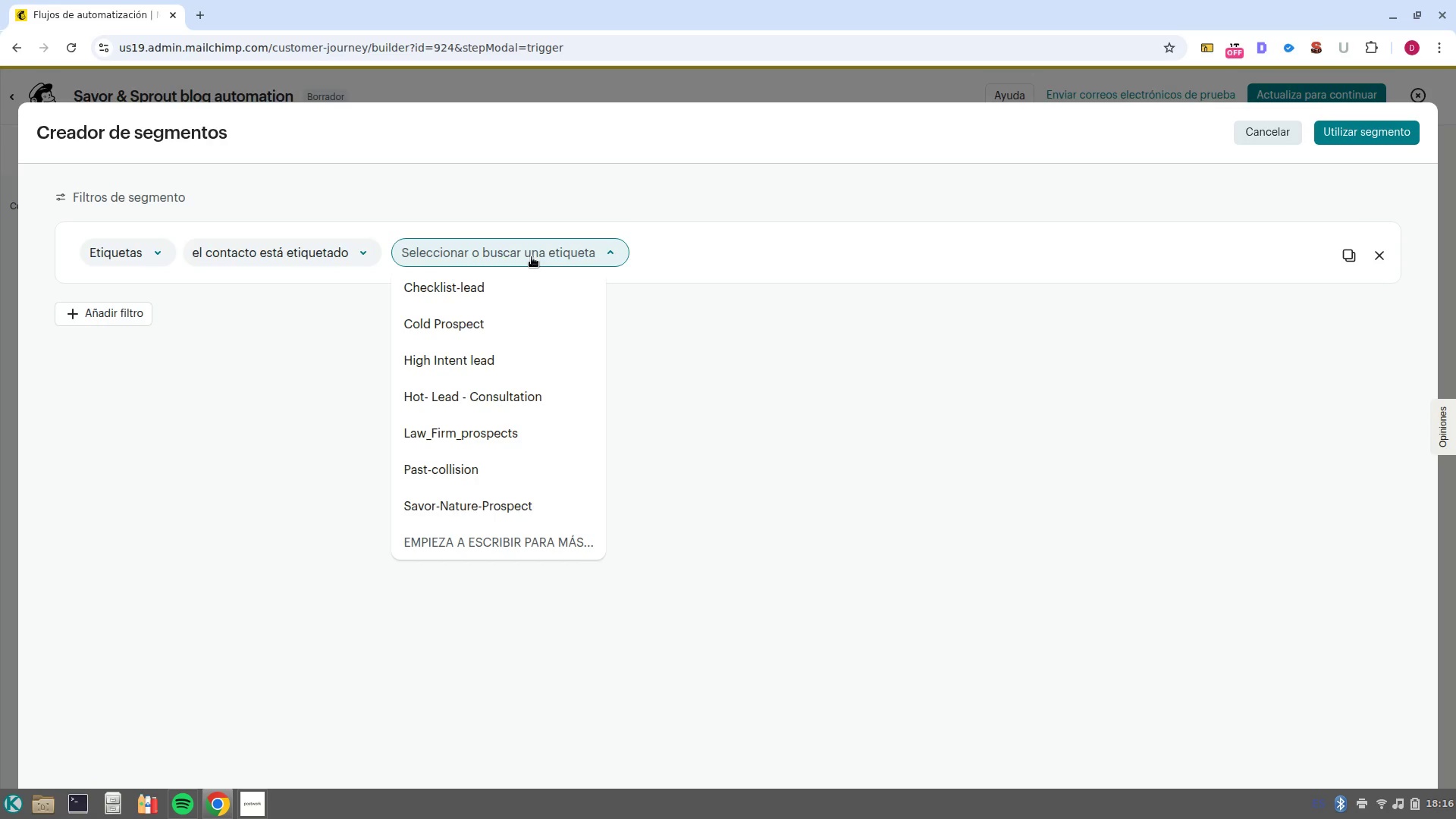 
scroll: coordinate [546, 397], scroll_direction: down, amount: 2.0
 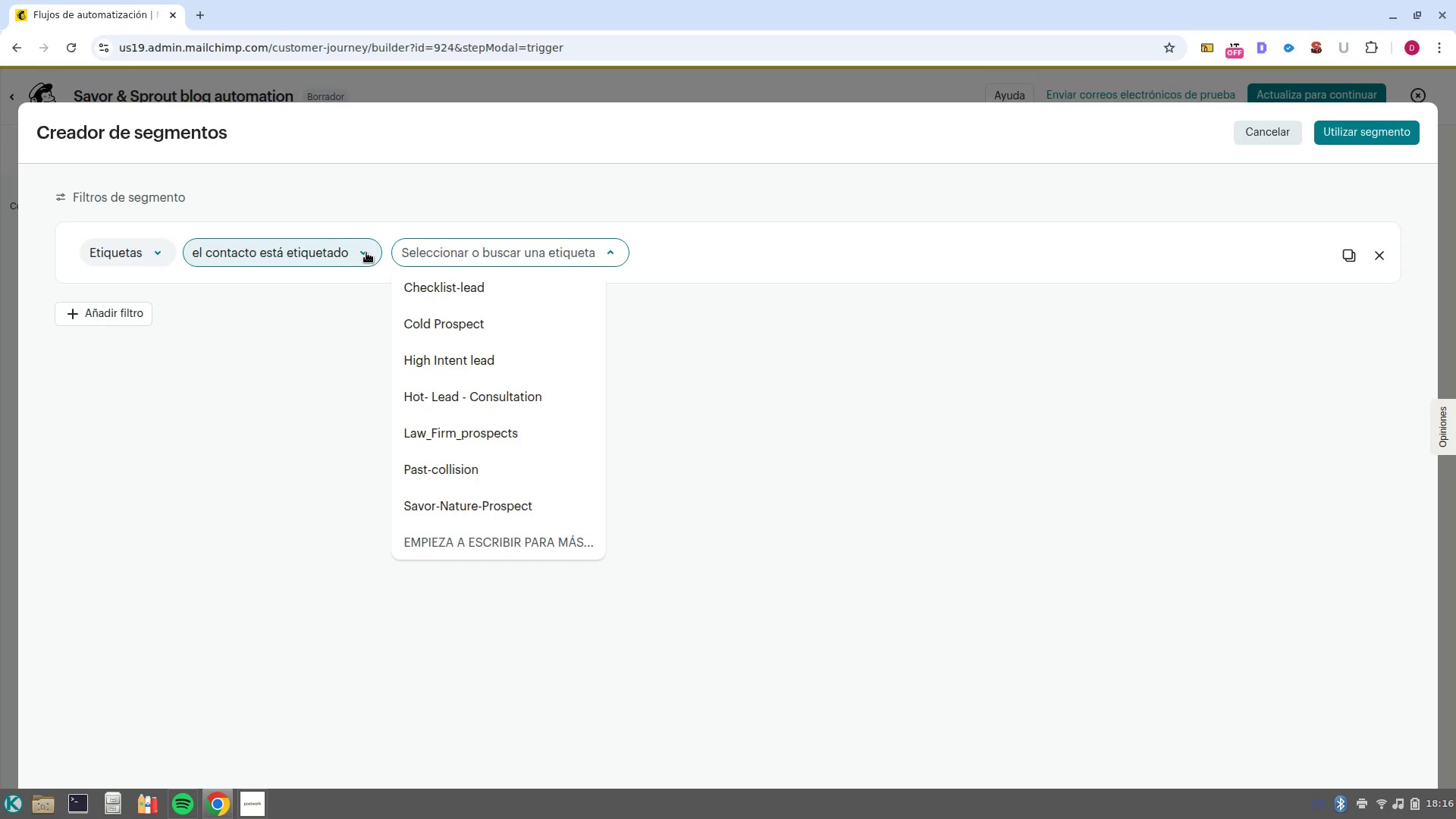 
left_click([514, 245])
 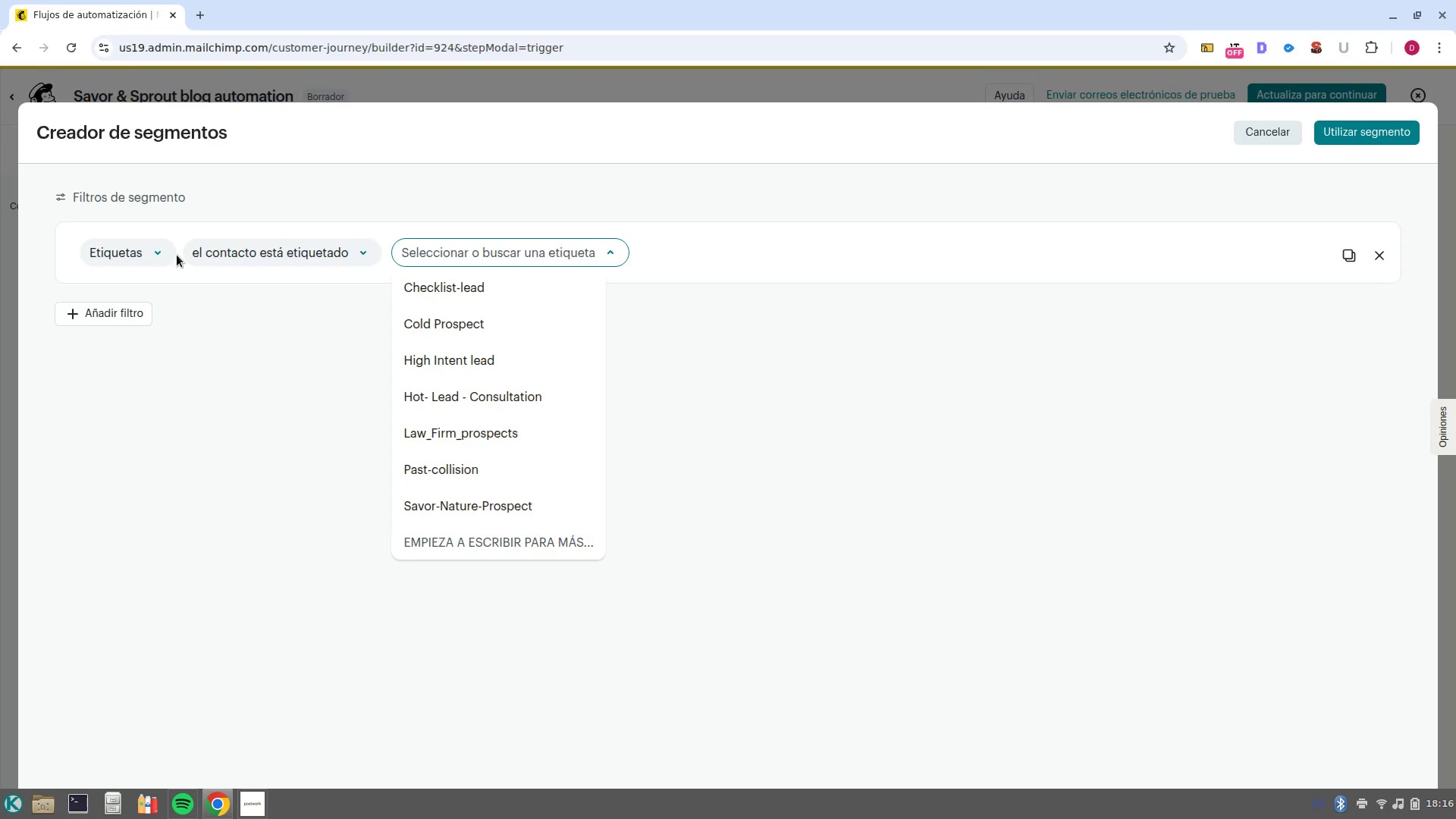 
left_click([132, 257])
 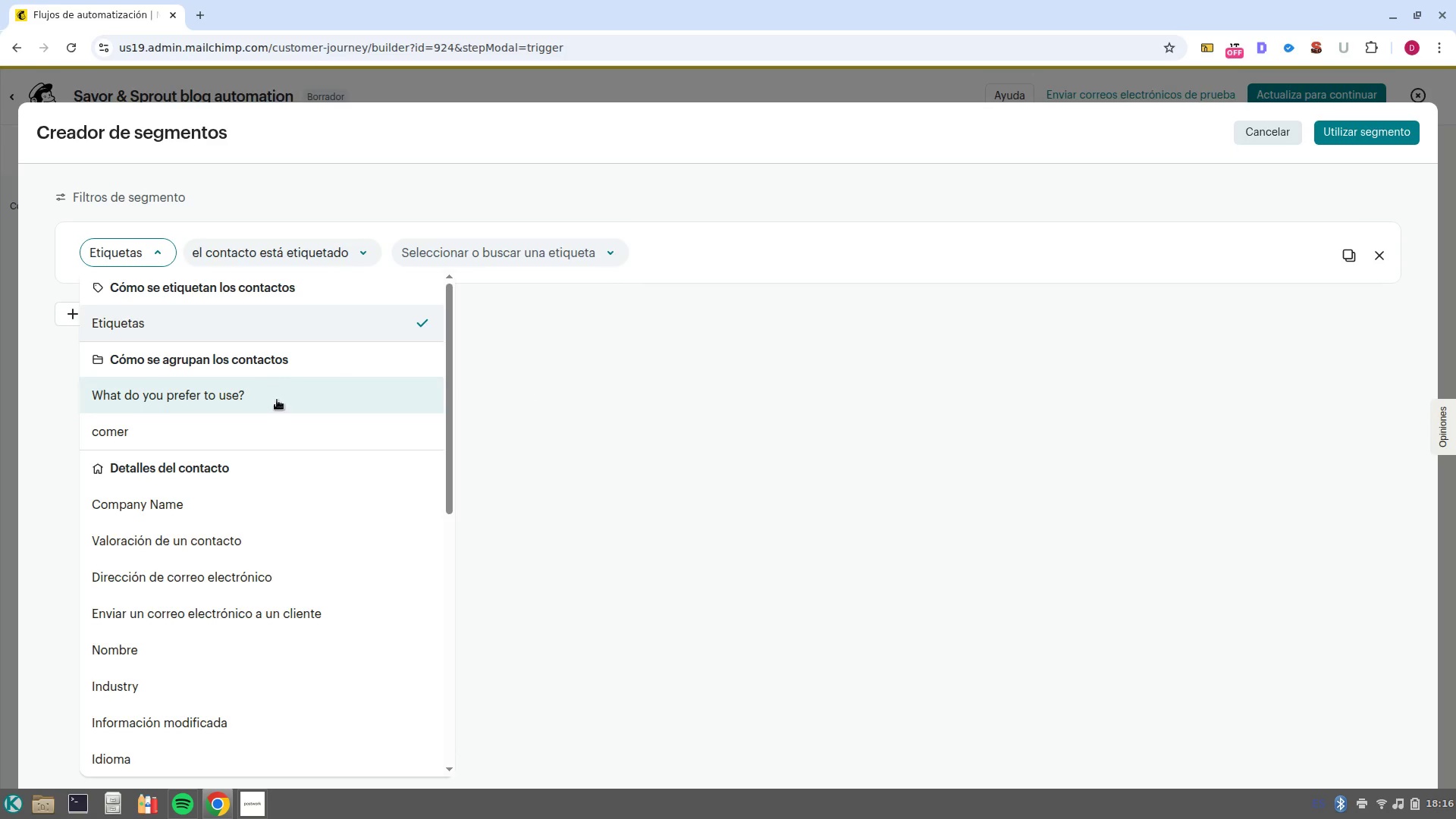 
left_click([282, 356])
 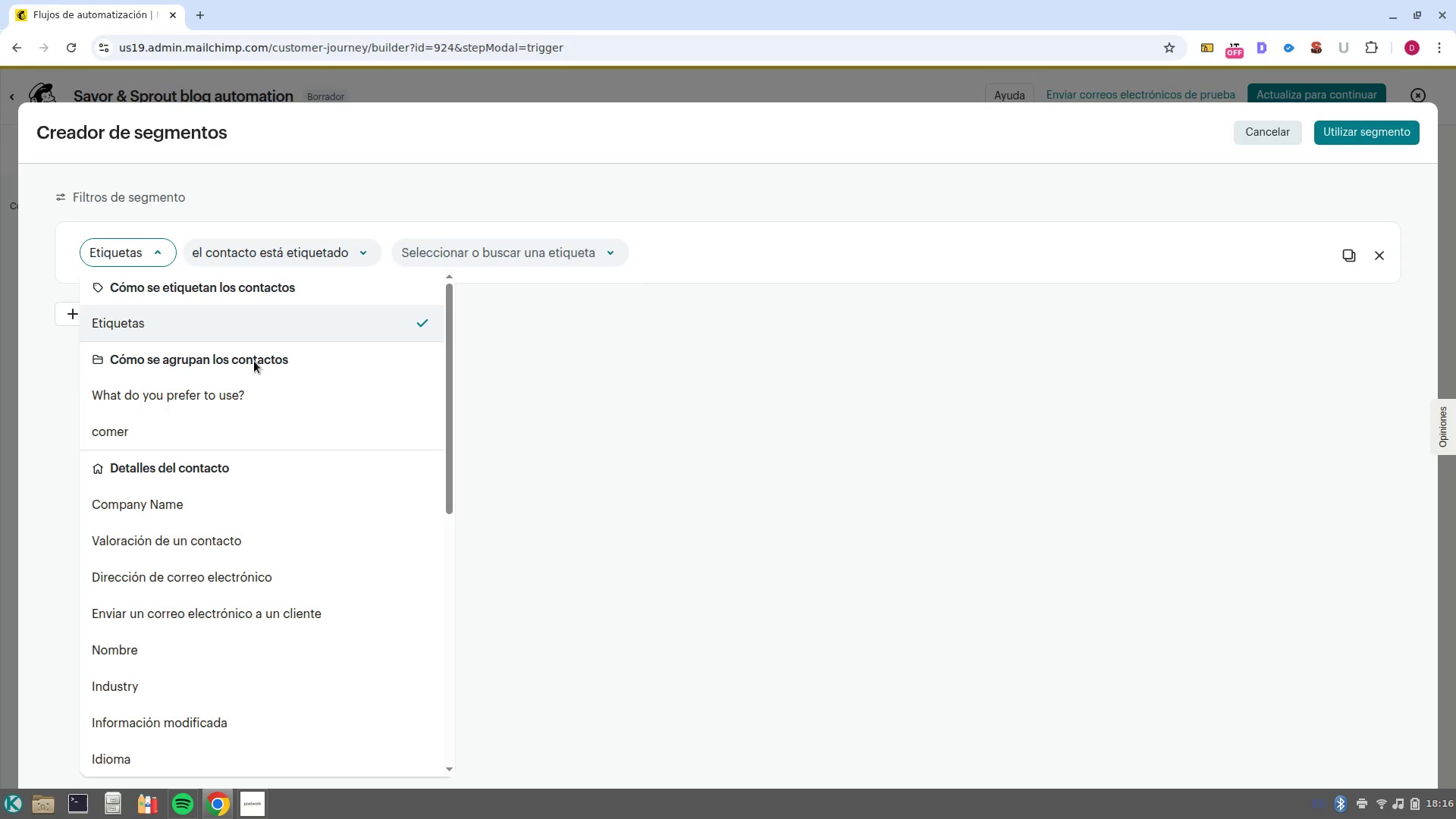 
left_click([254, 361])
 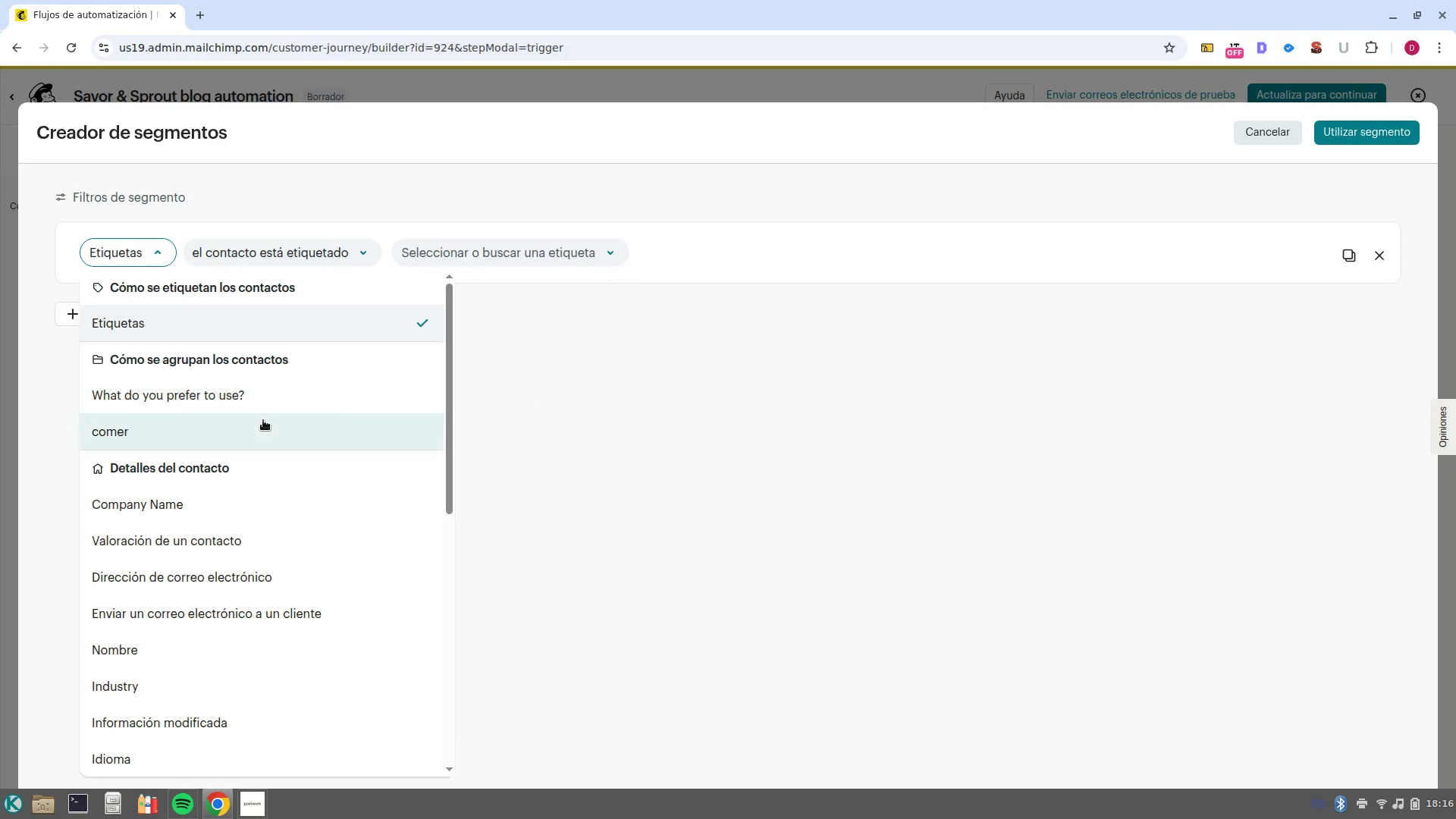 
scroll: coordinate [281, 470], scroll_direction: down, amount: 7.0
 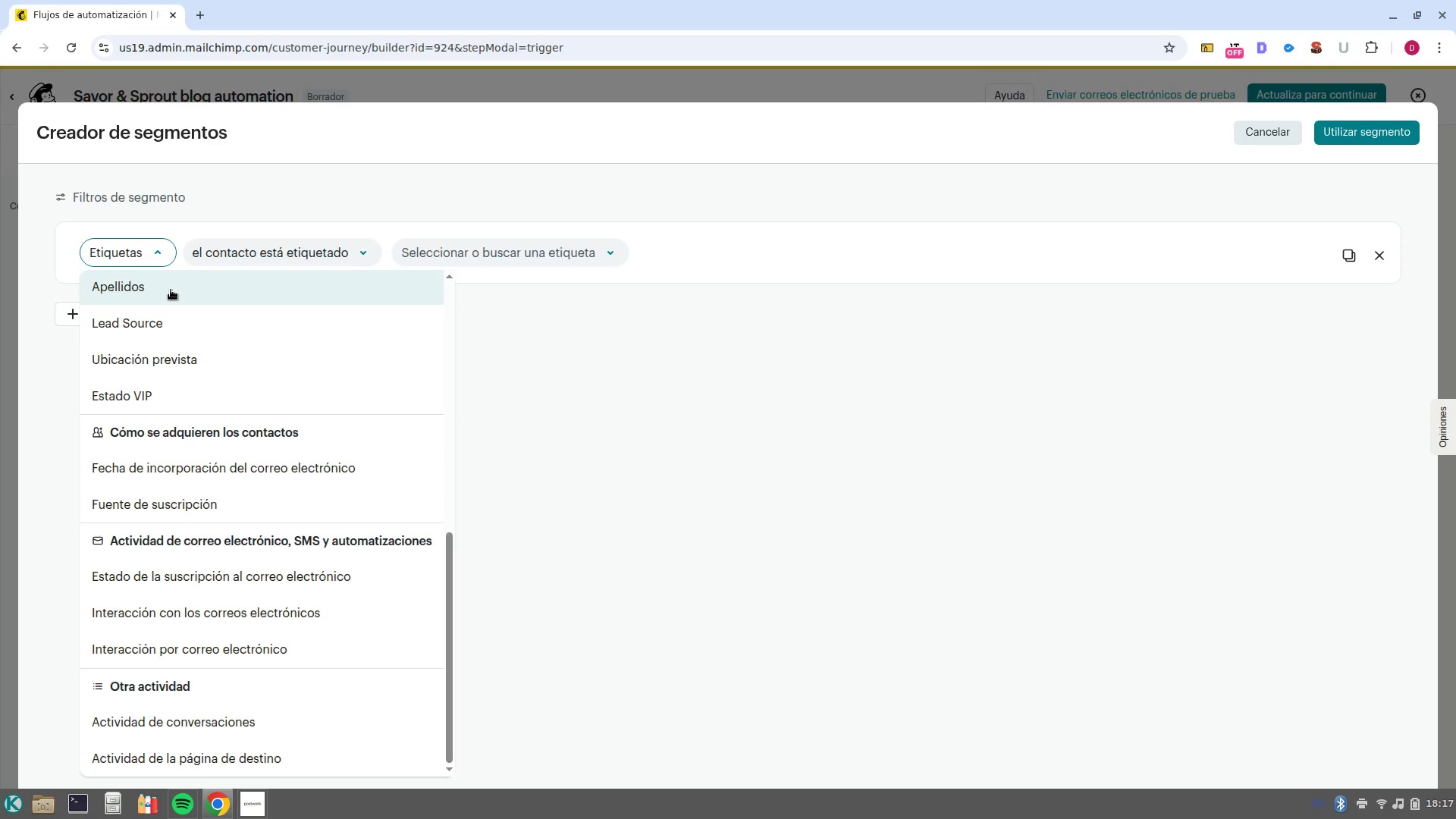 
wait(24.2)
 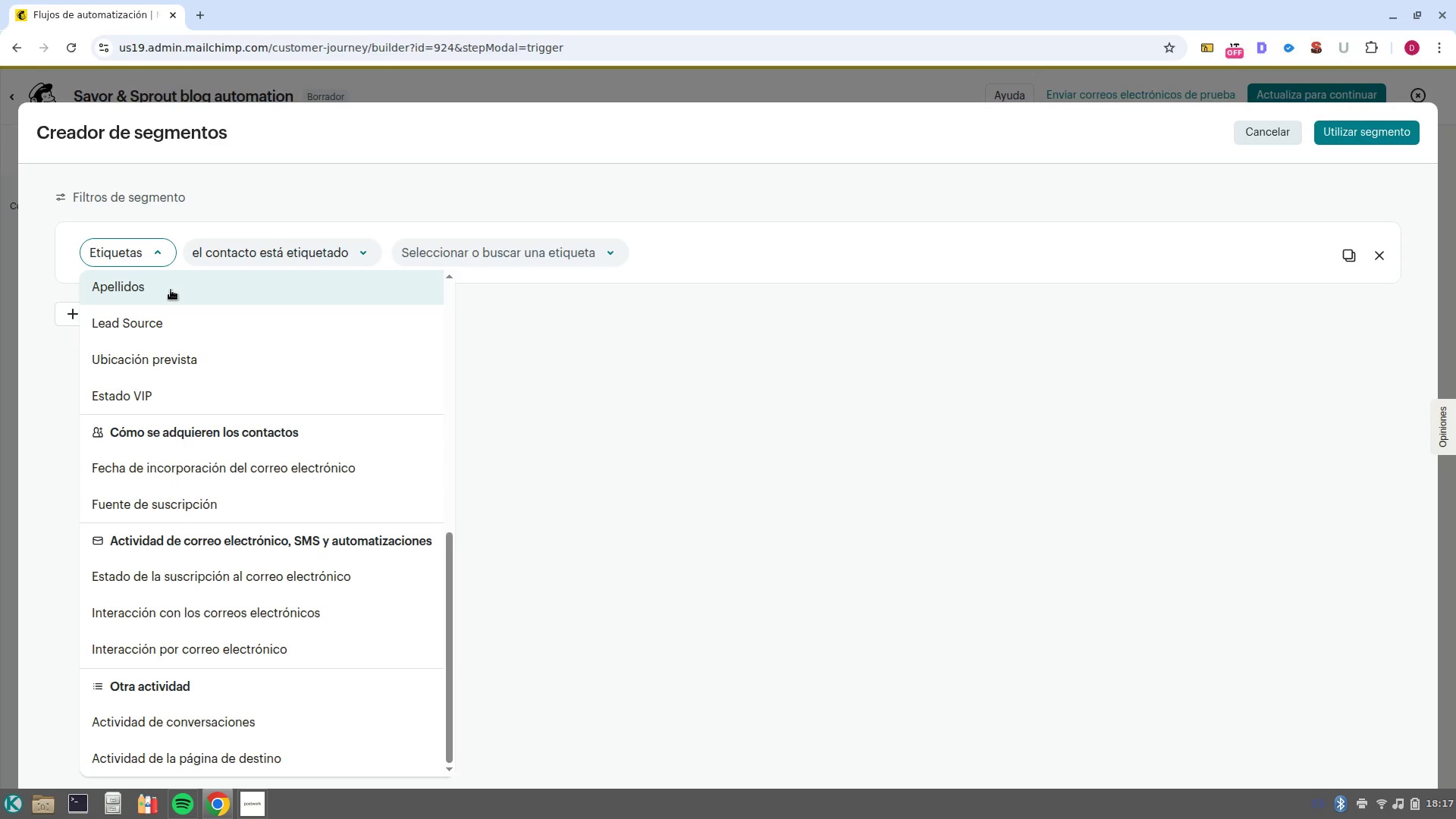 
scroll: coordinate [301, 623], scroll_direction: down, amount: 8.0
 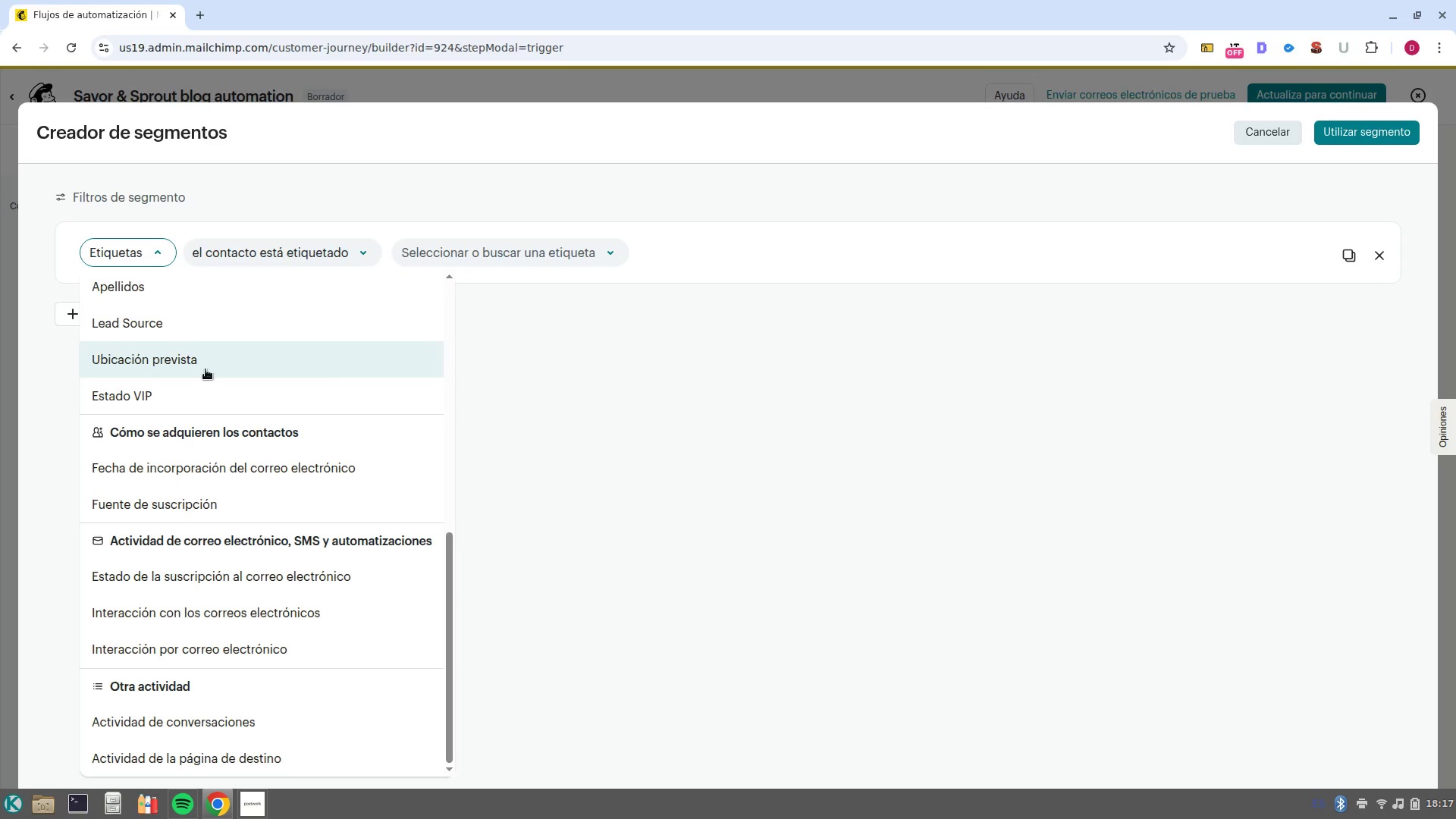 
scroll: coordinate [228, 413], scroll_direction: up, amount: 2.0
 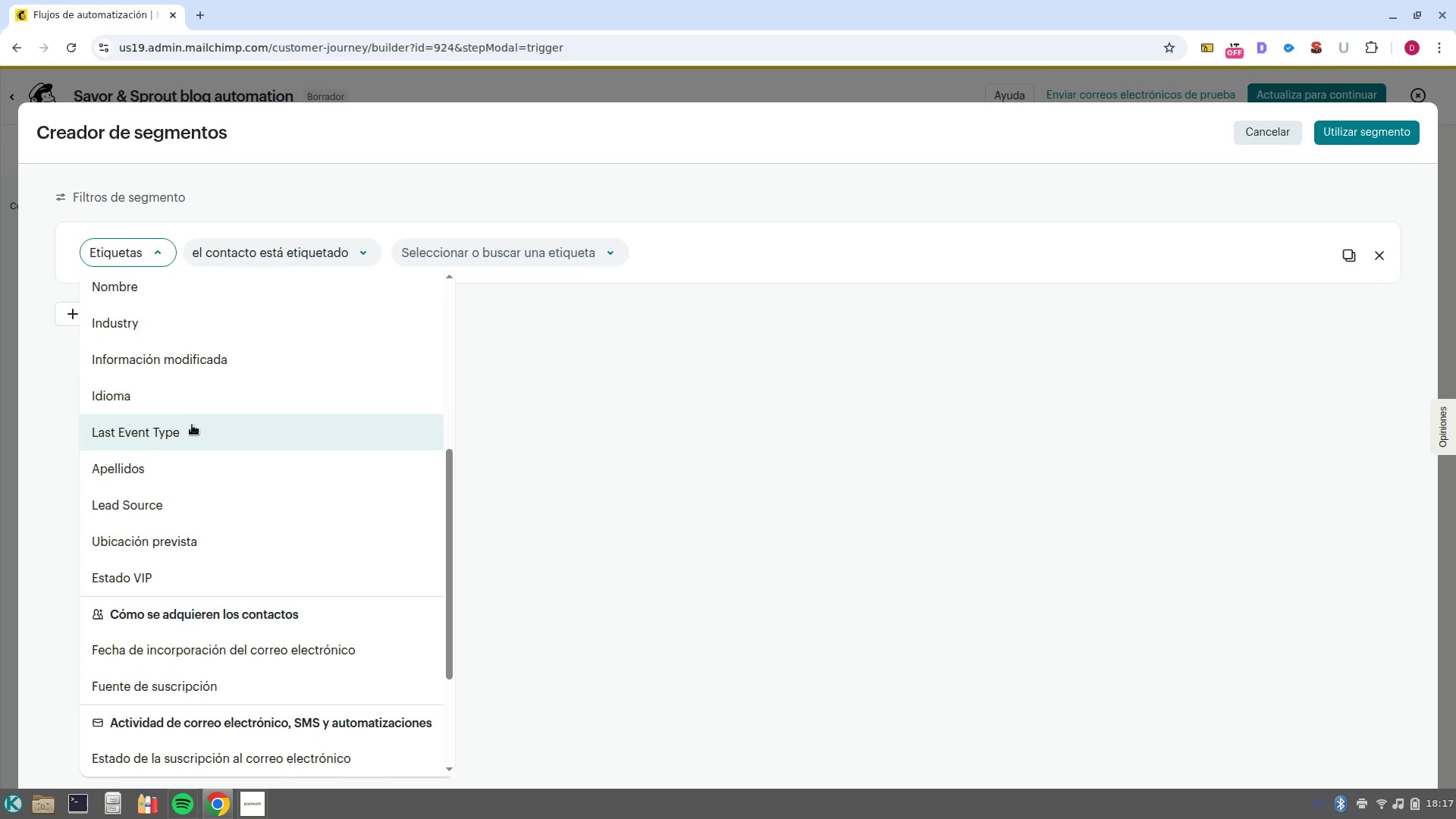 
left_click([192, 425])
 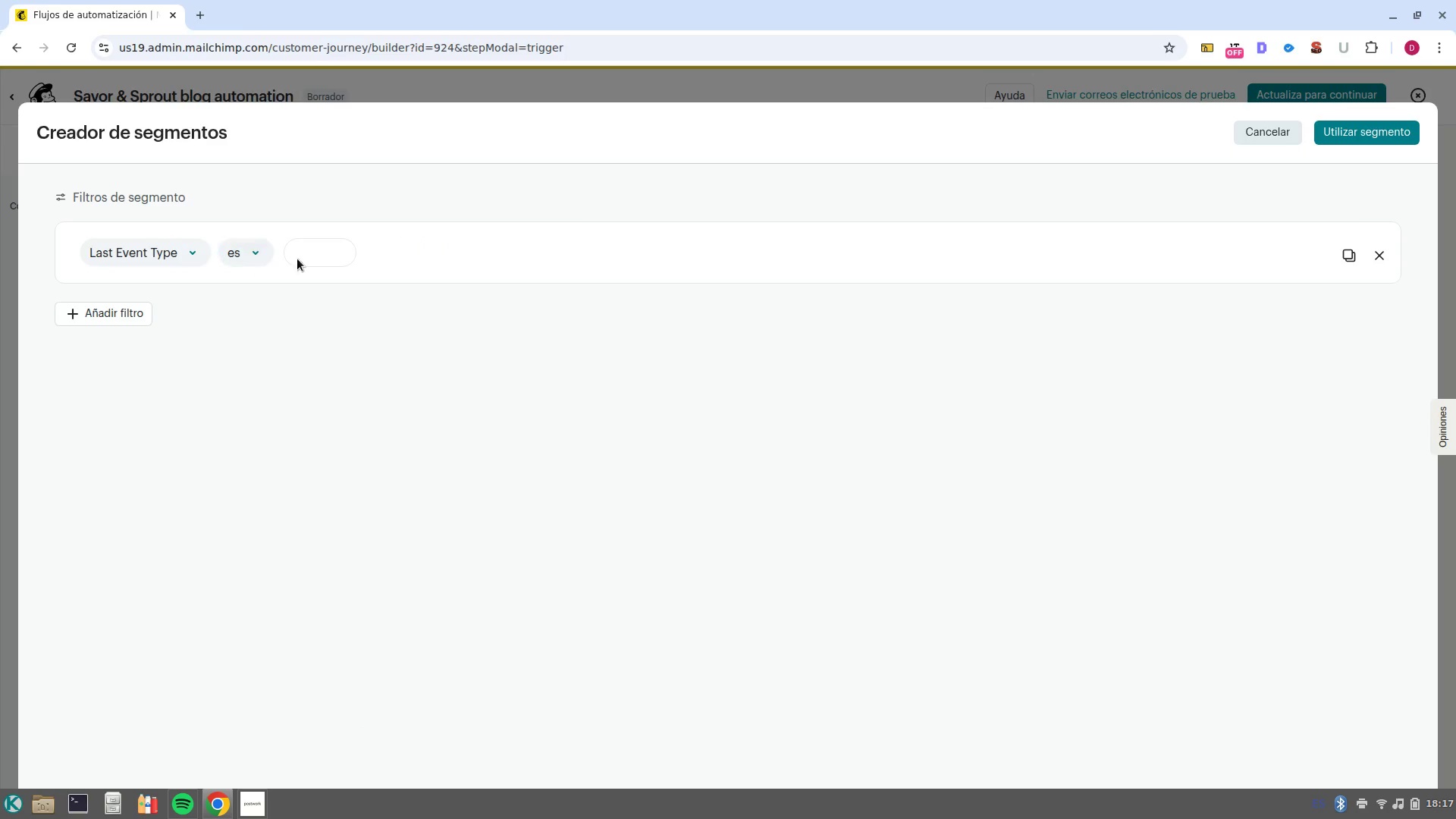 
left_click([319, 250])
 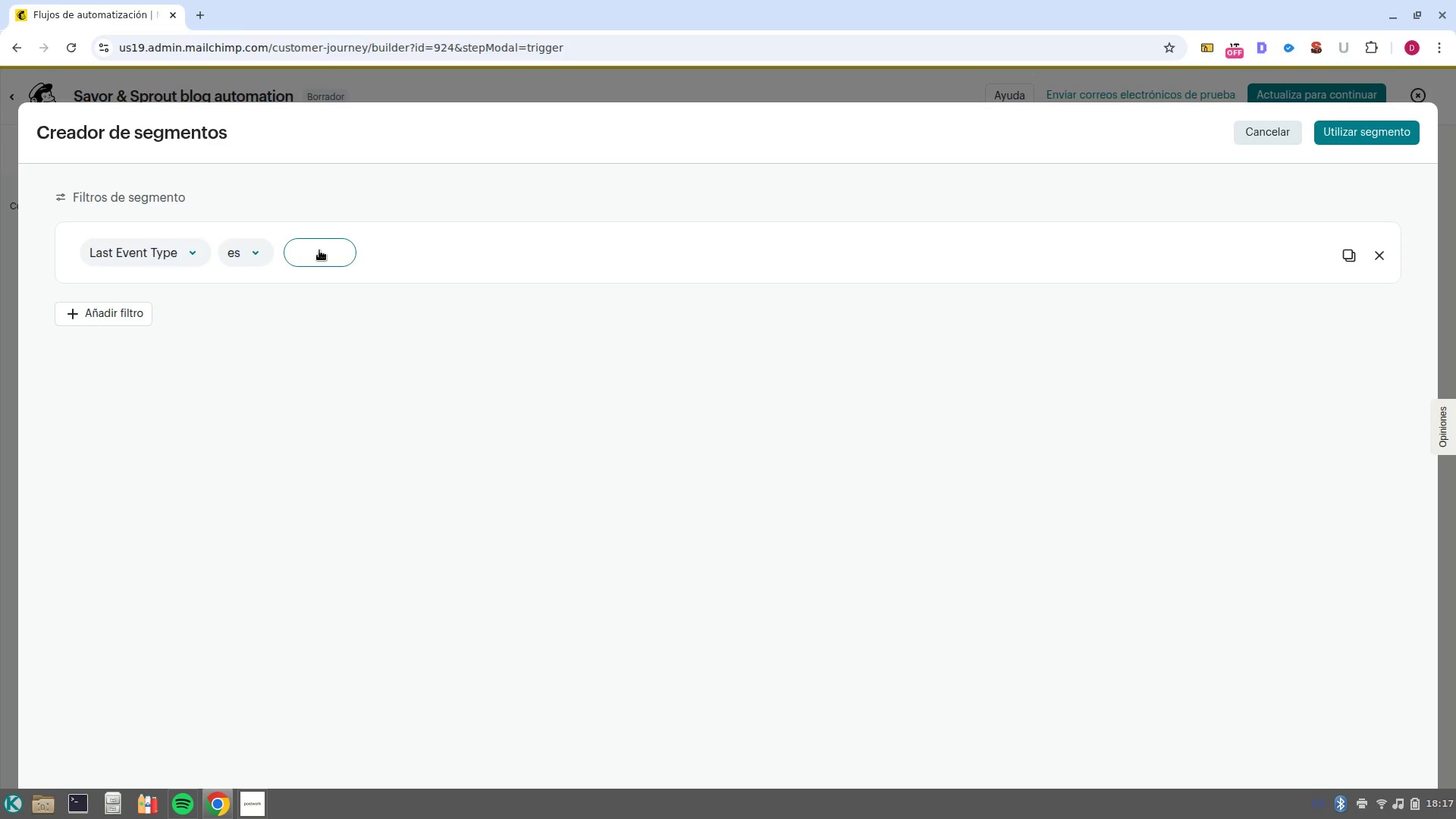 
type(Team Meal)
 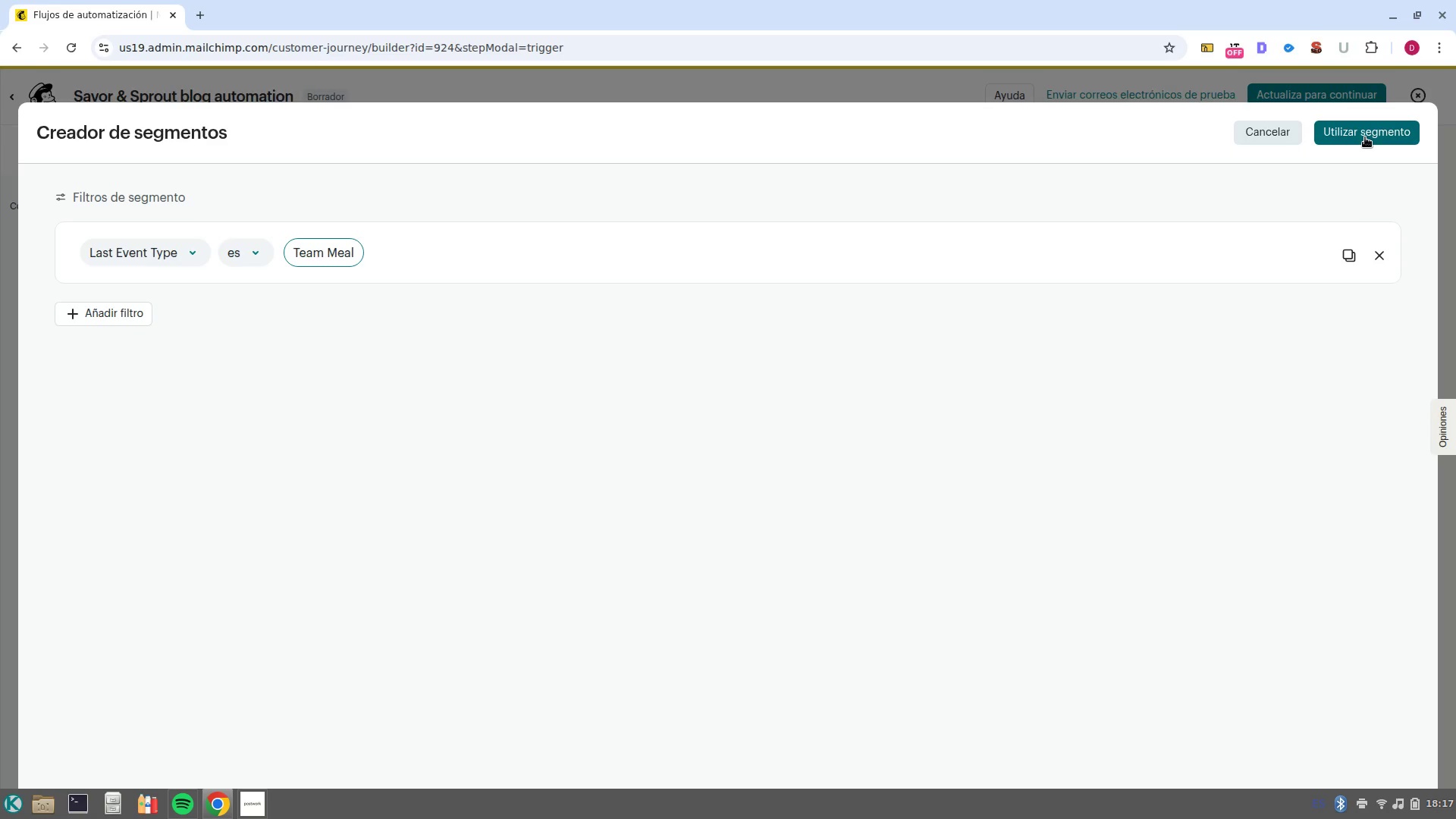 
left_click([1365, 137])
 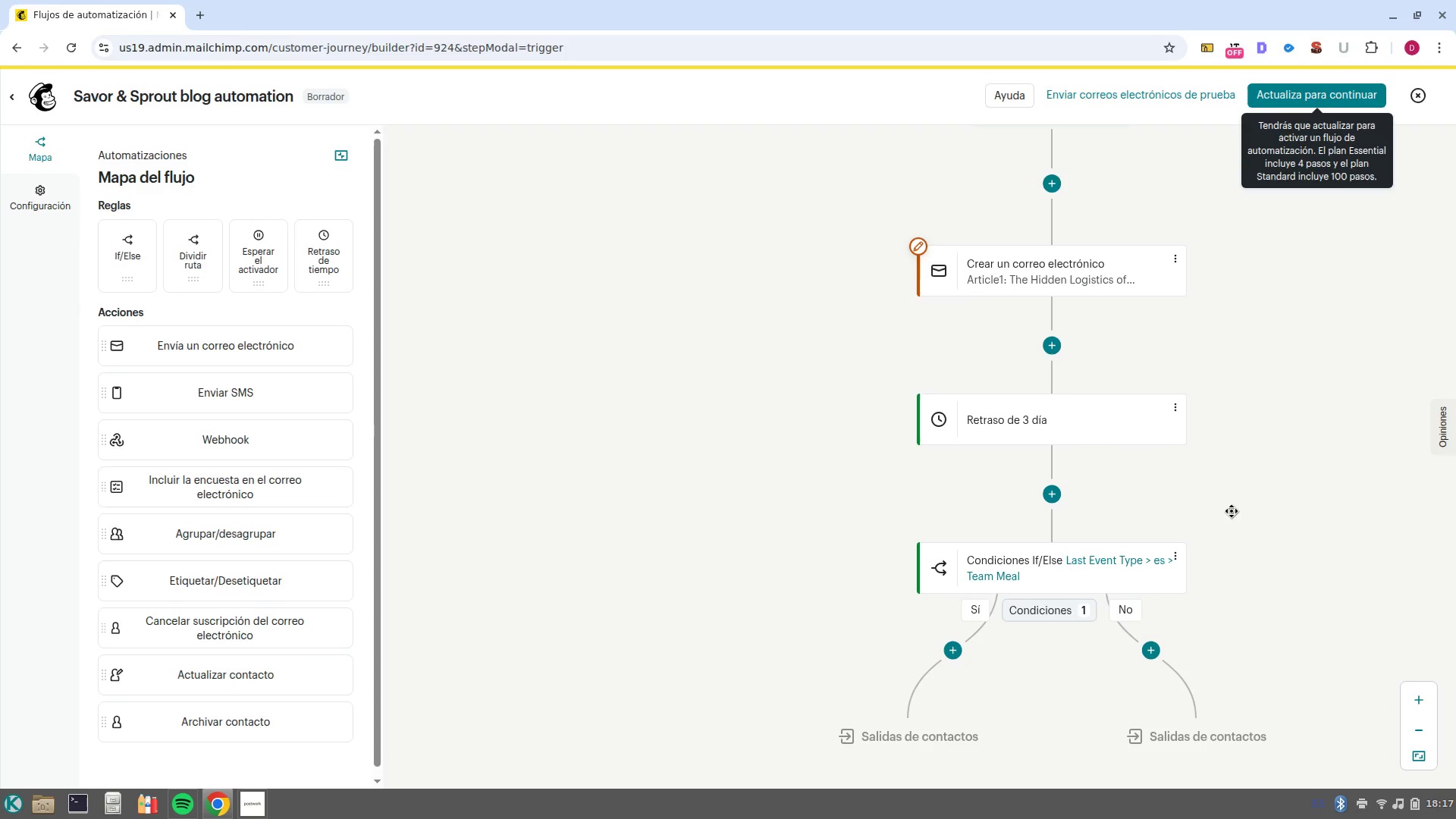 
left_click_drag(start_coordinate=[1233, 526], to_coordinate=[1130, 450])
 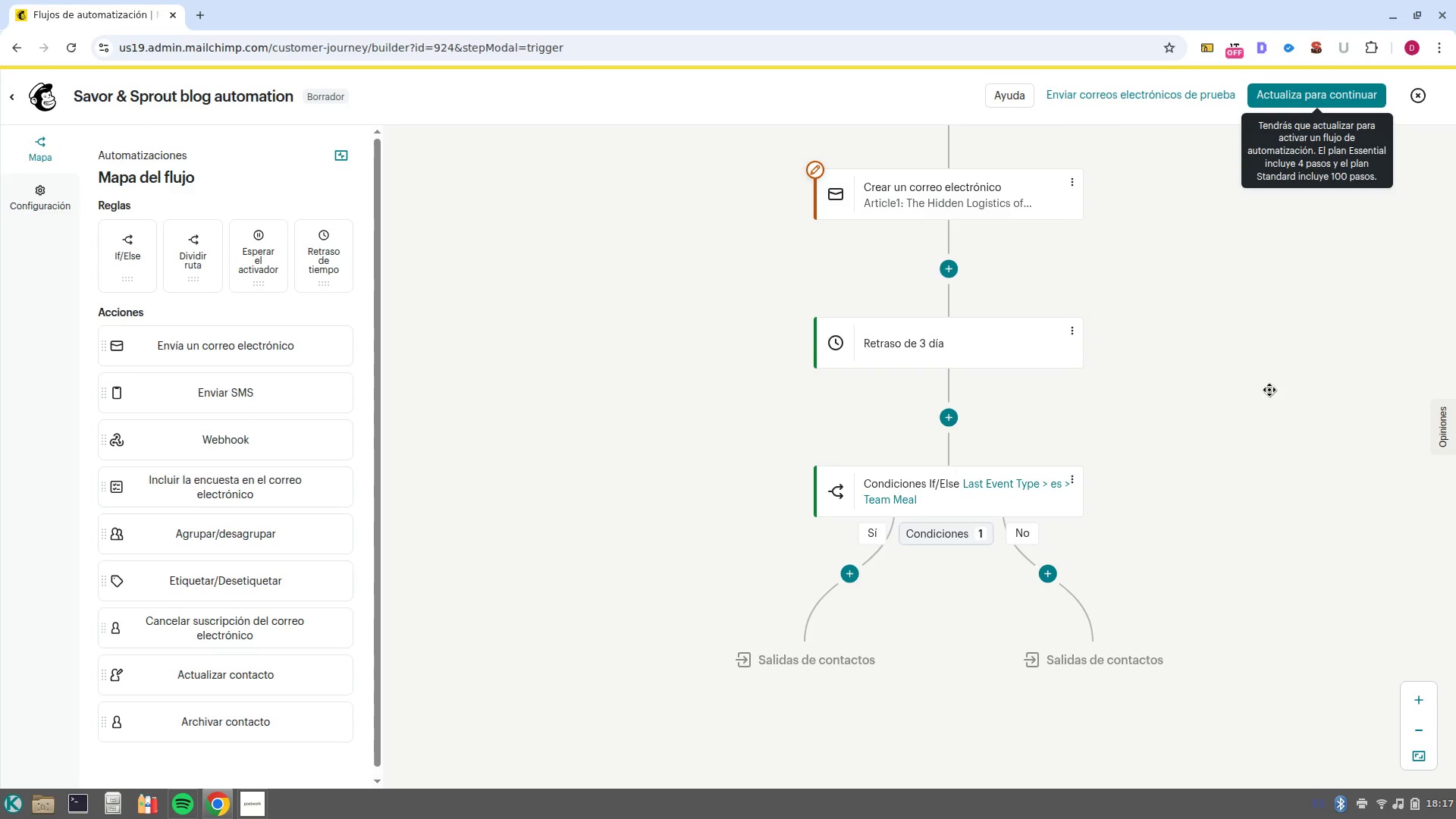 
wait(21.07)
 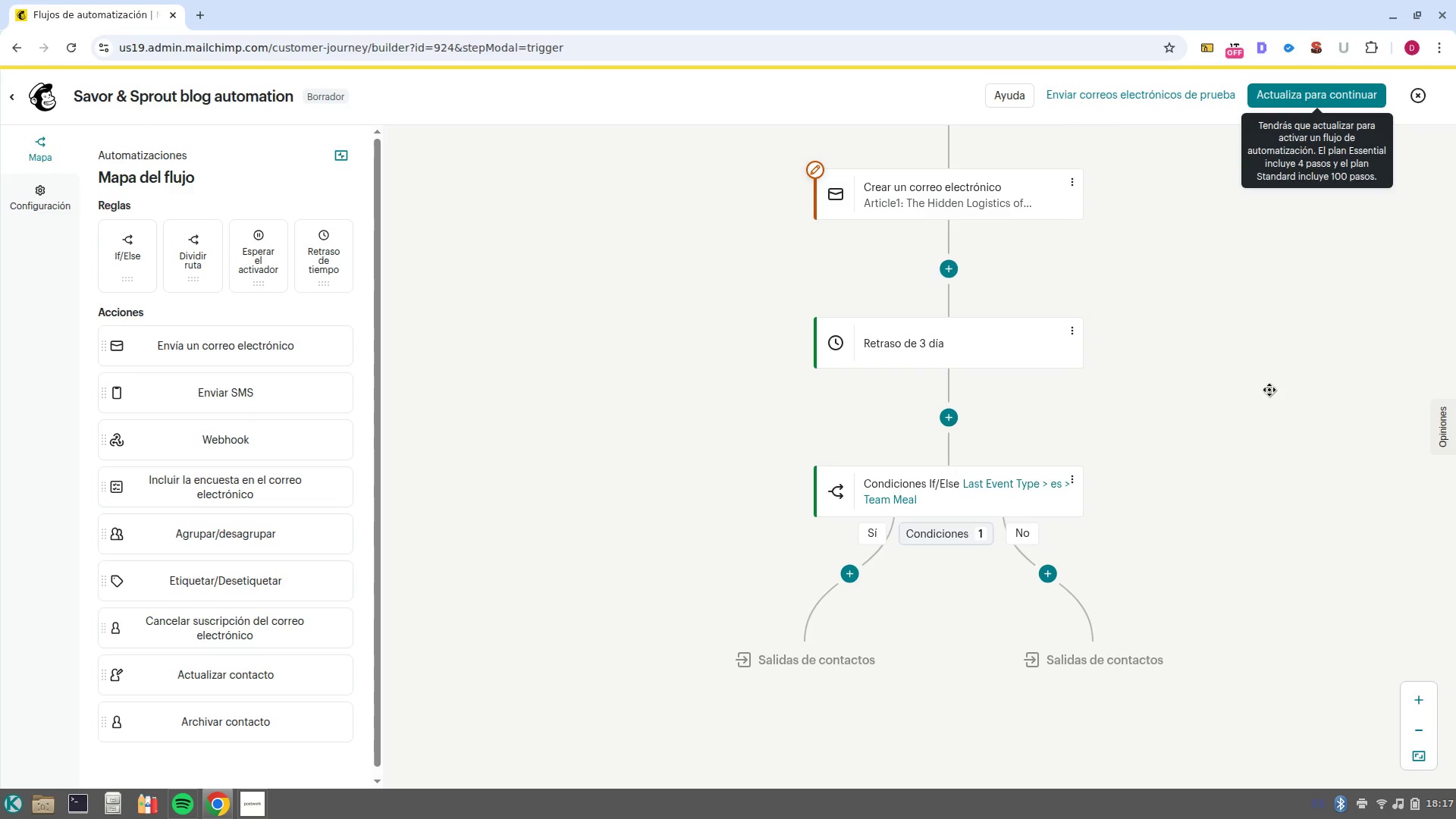 
left_click([970, 425])
 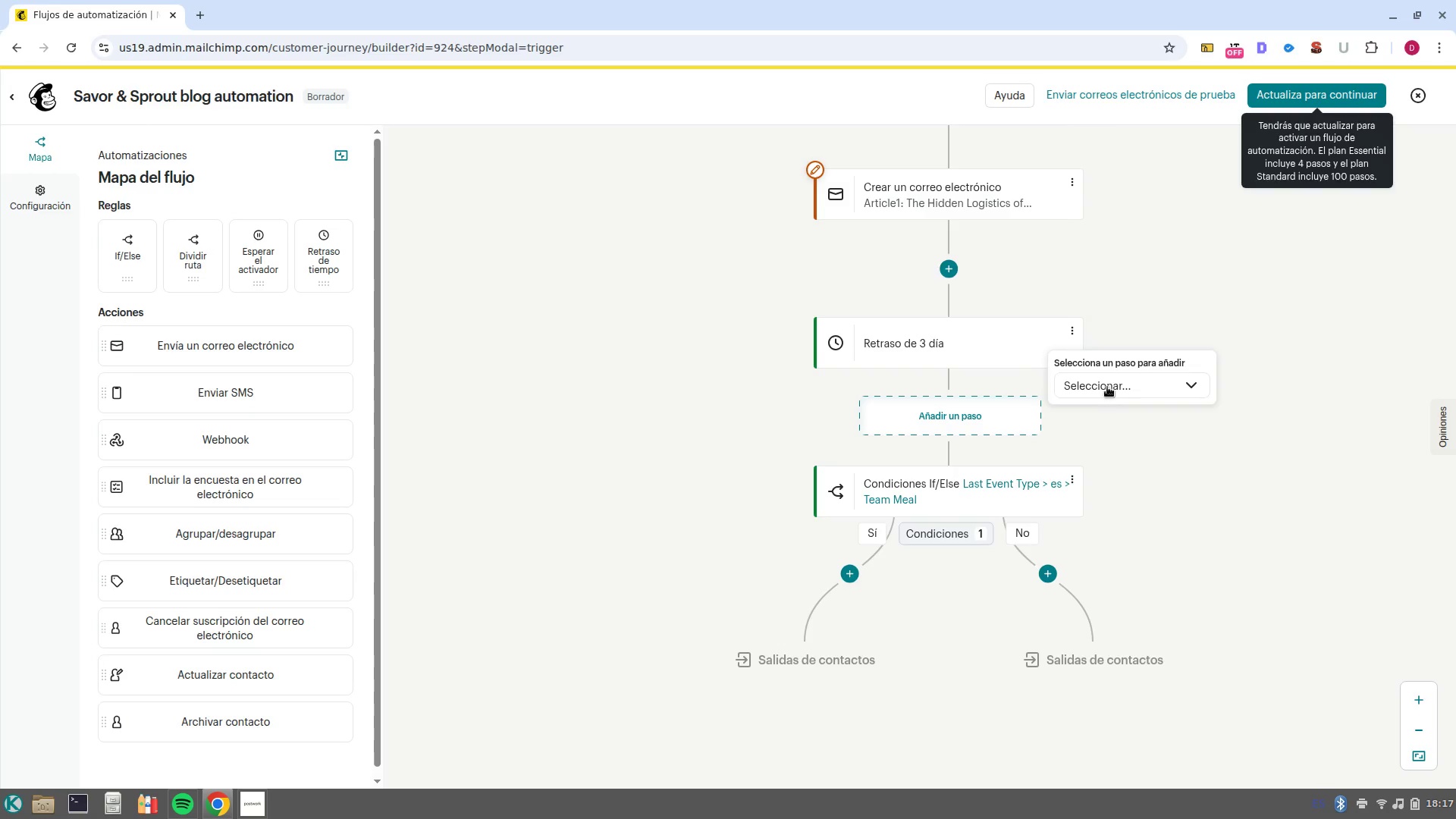 
left_click([1107, 387])
 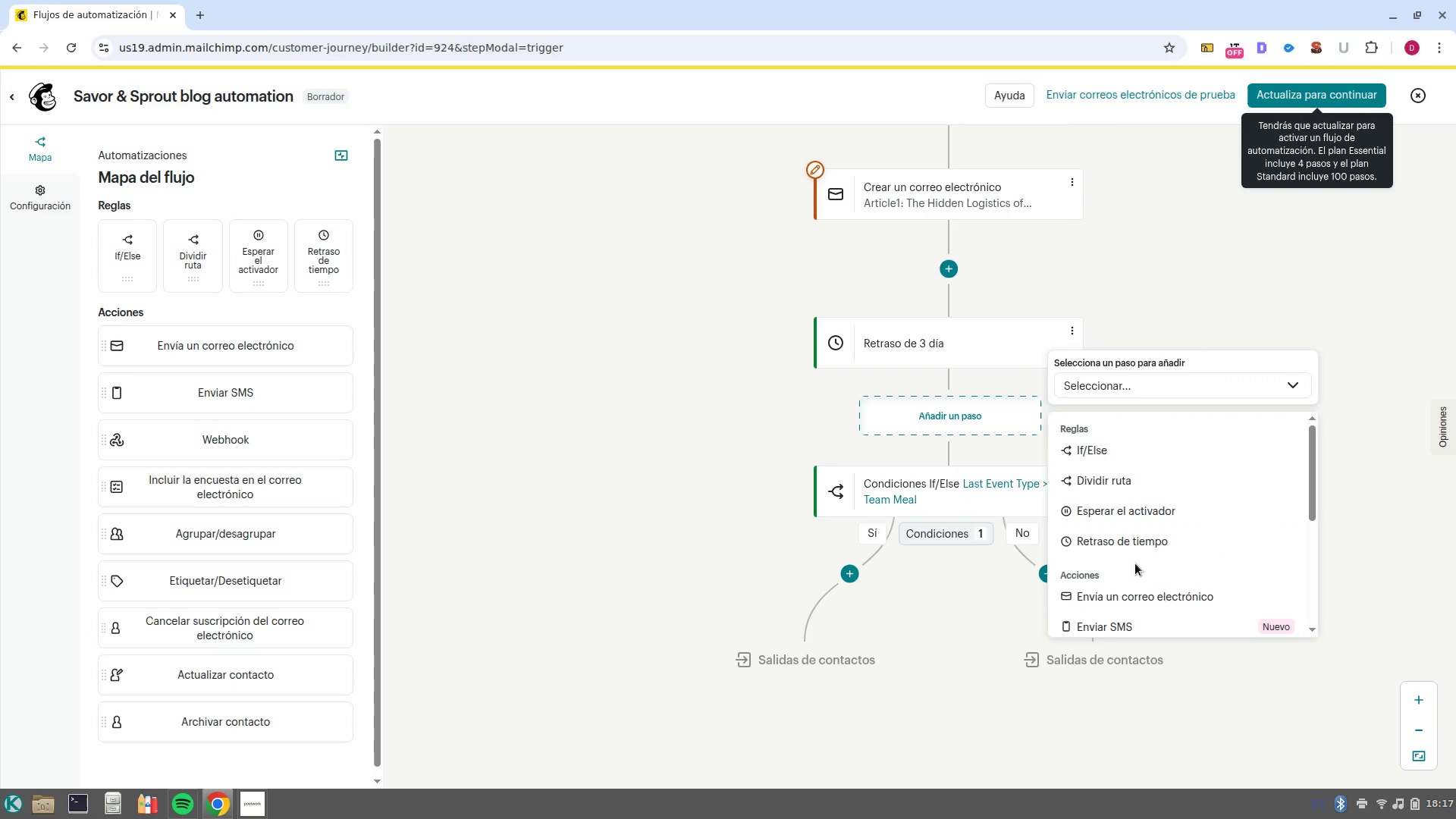 
left_click([1144, 600])
 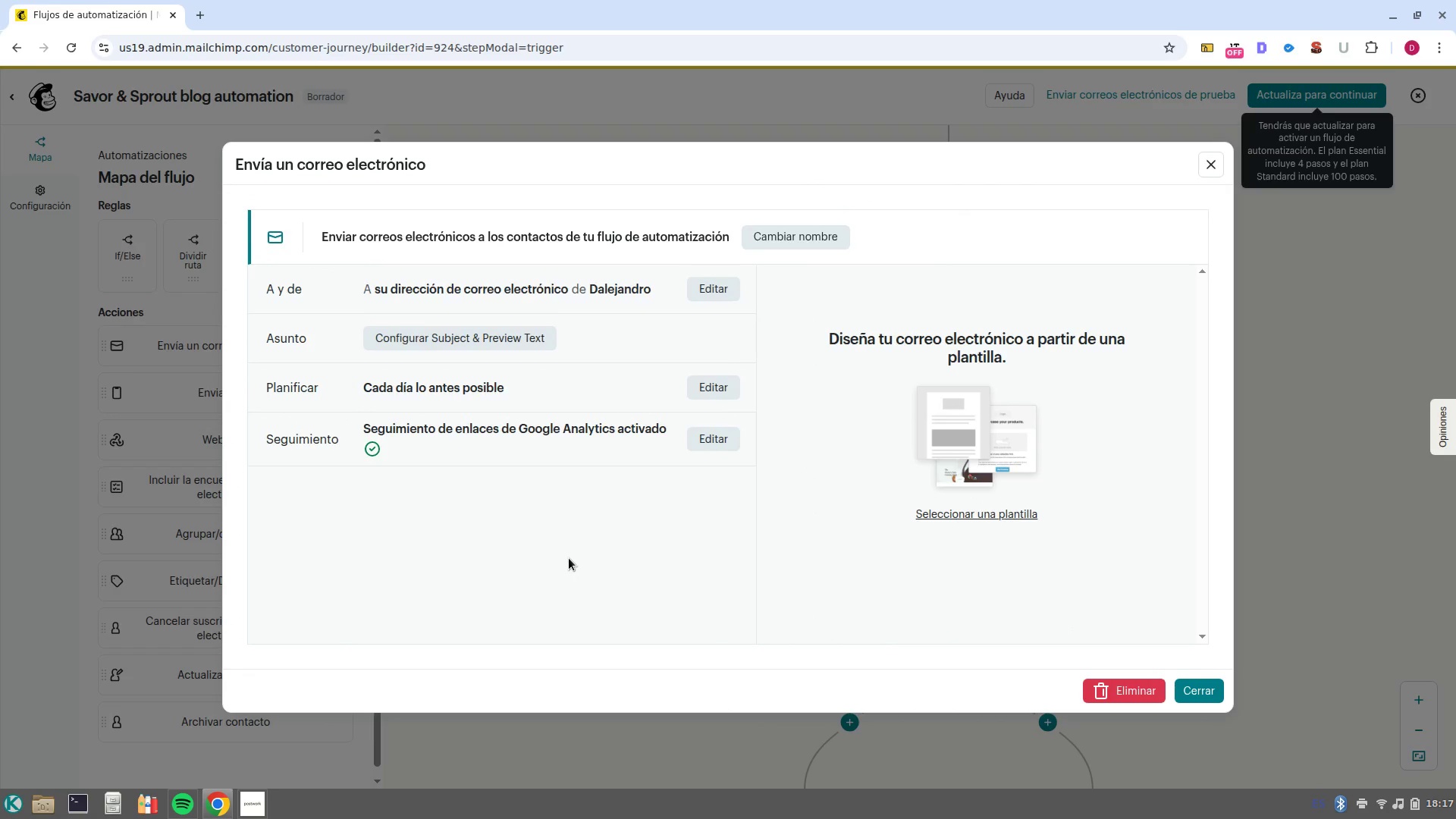 
wait(5.05)
 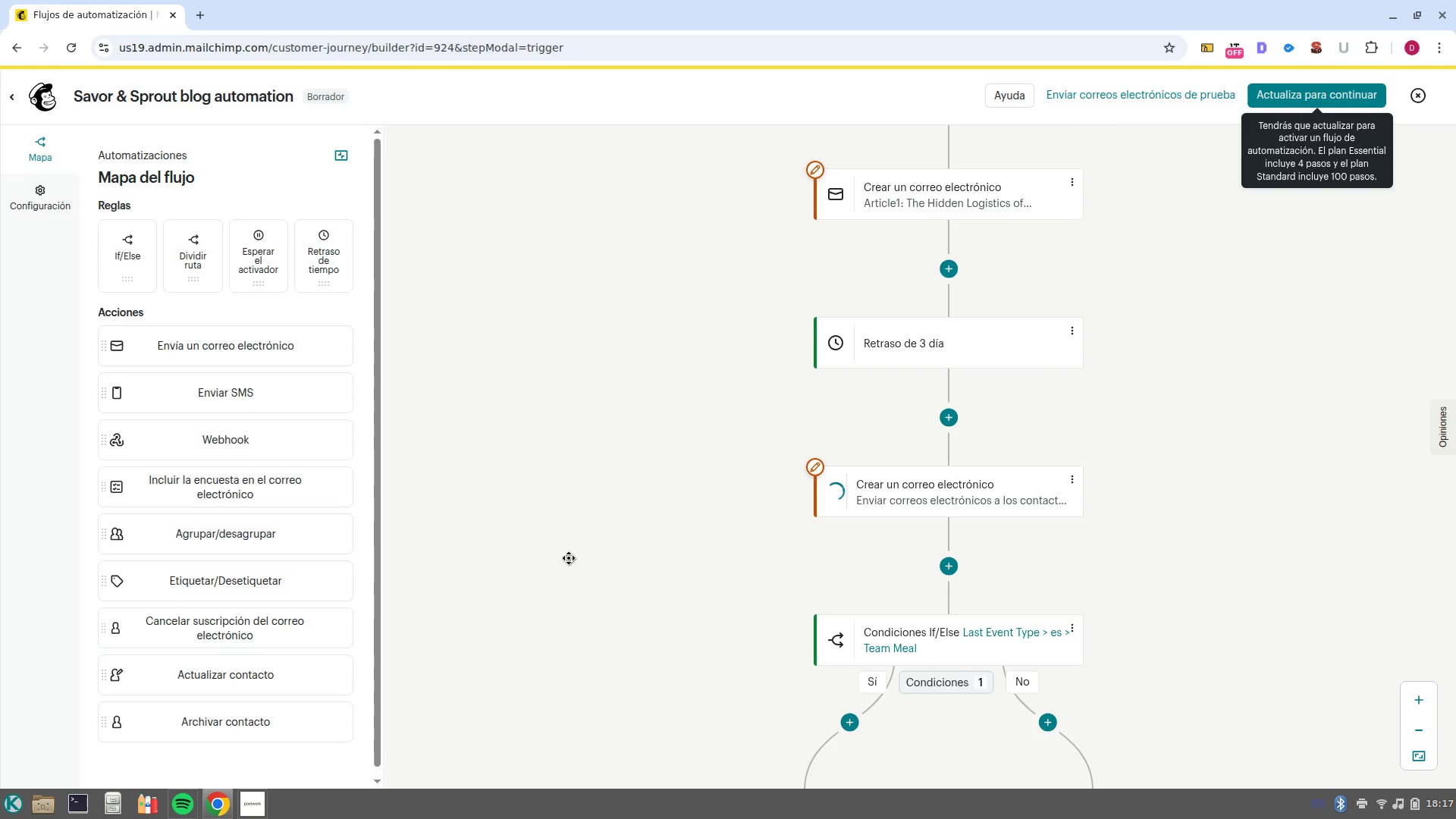 
left_click([259, 811])